 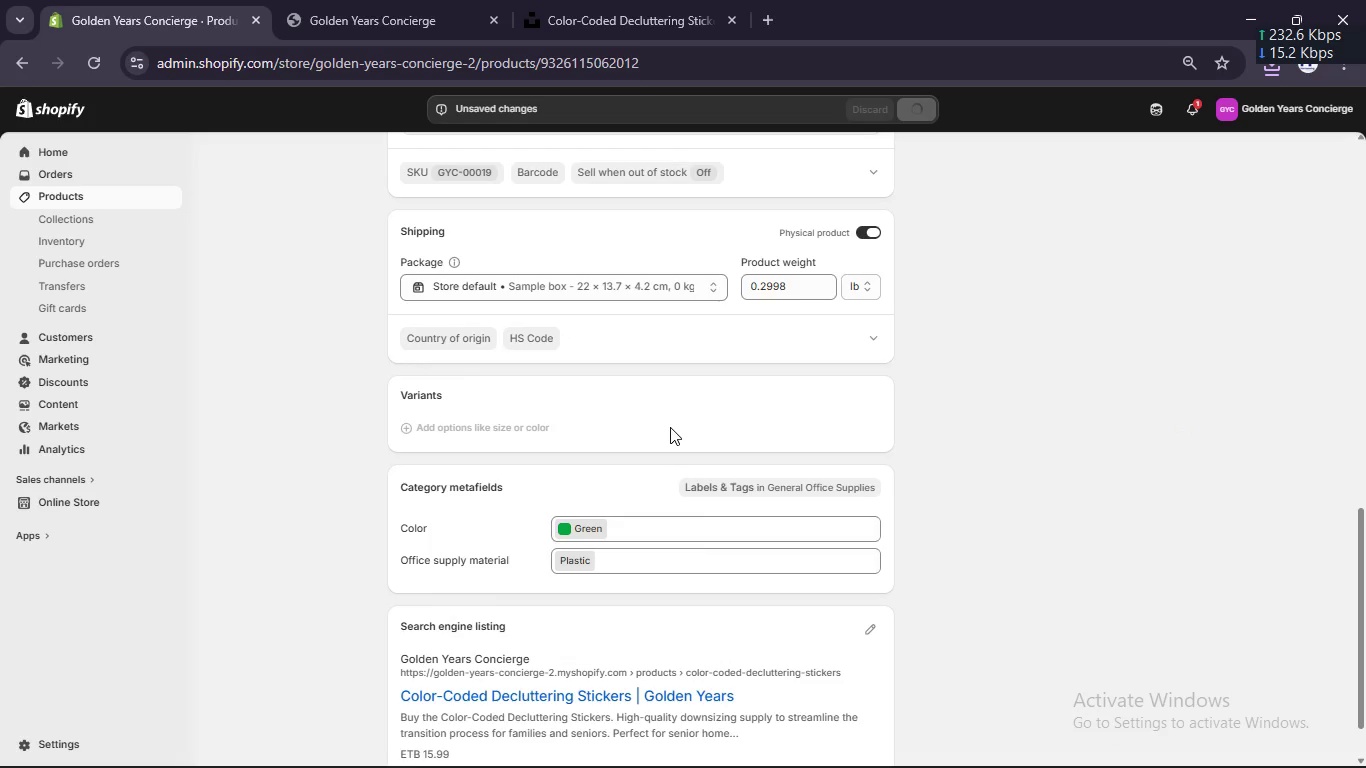 
scroll: coordinate [670, 427], scroll_direction: down, amount: 4.0
 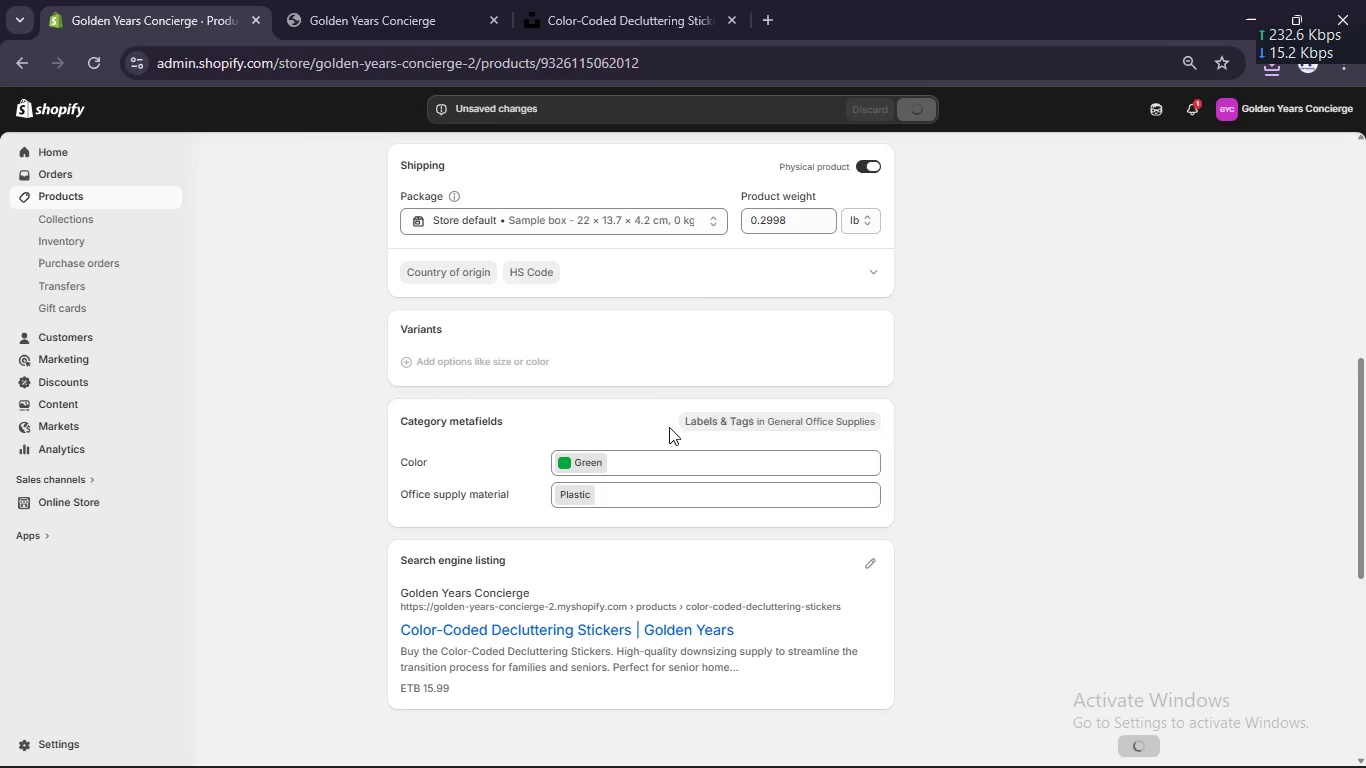 
scroll: coordinate [667, 428], scroll_direction: up, amount: 22.0
 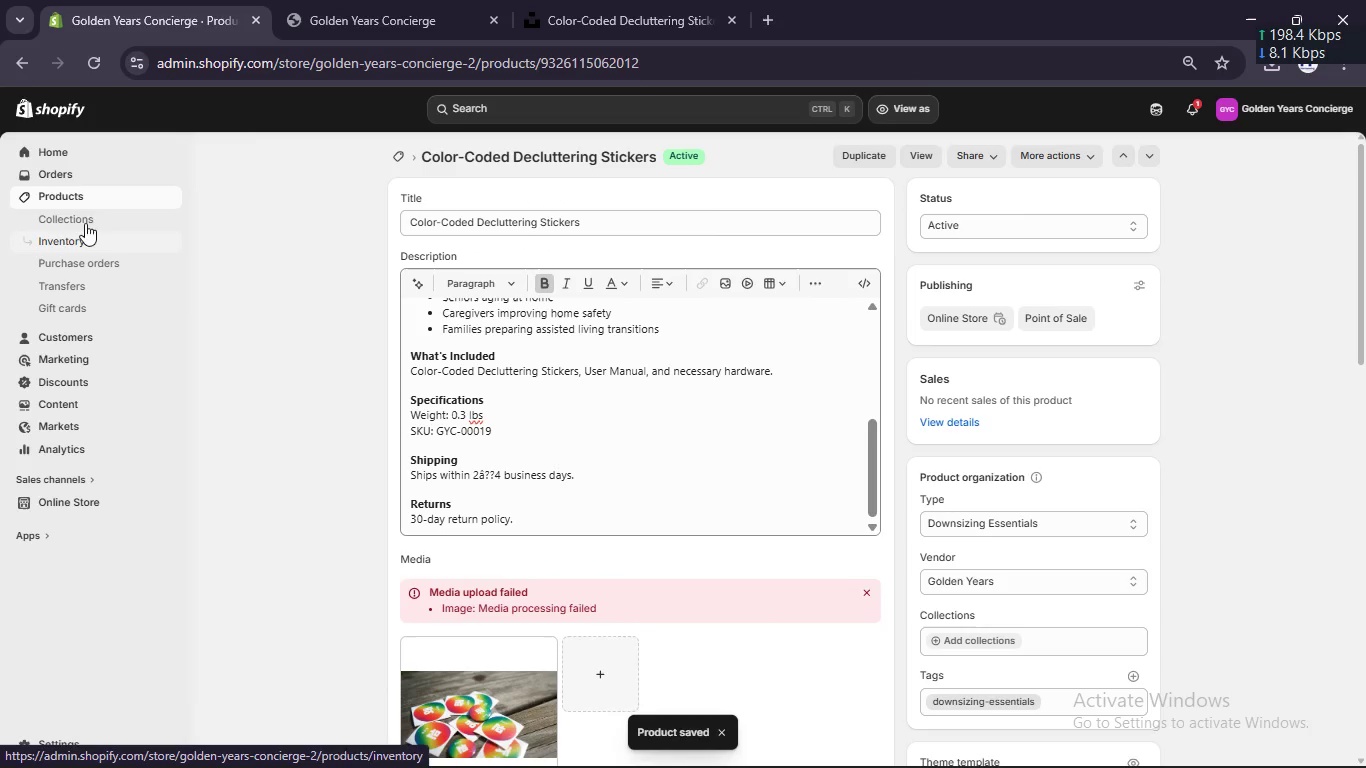 
left_click([77, 192])
 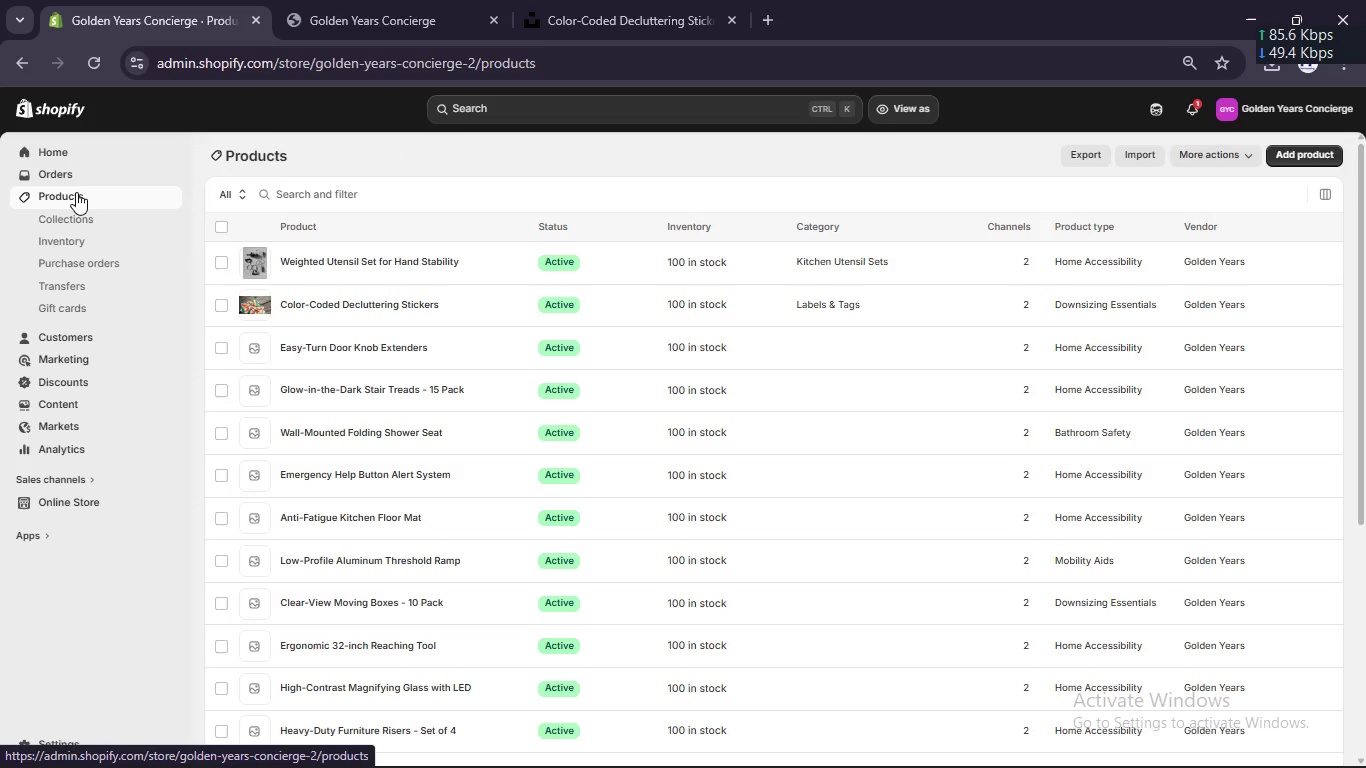 
wait(8.27)
 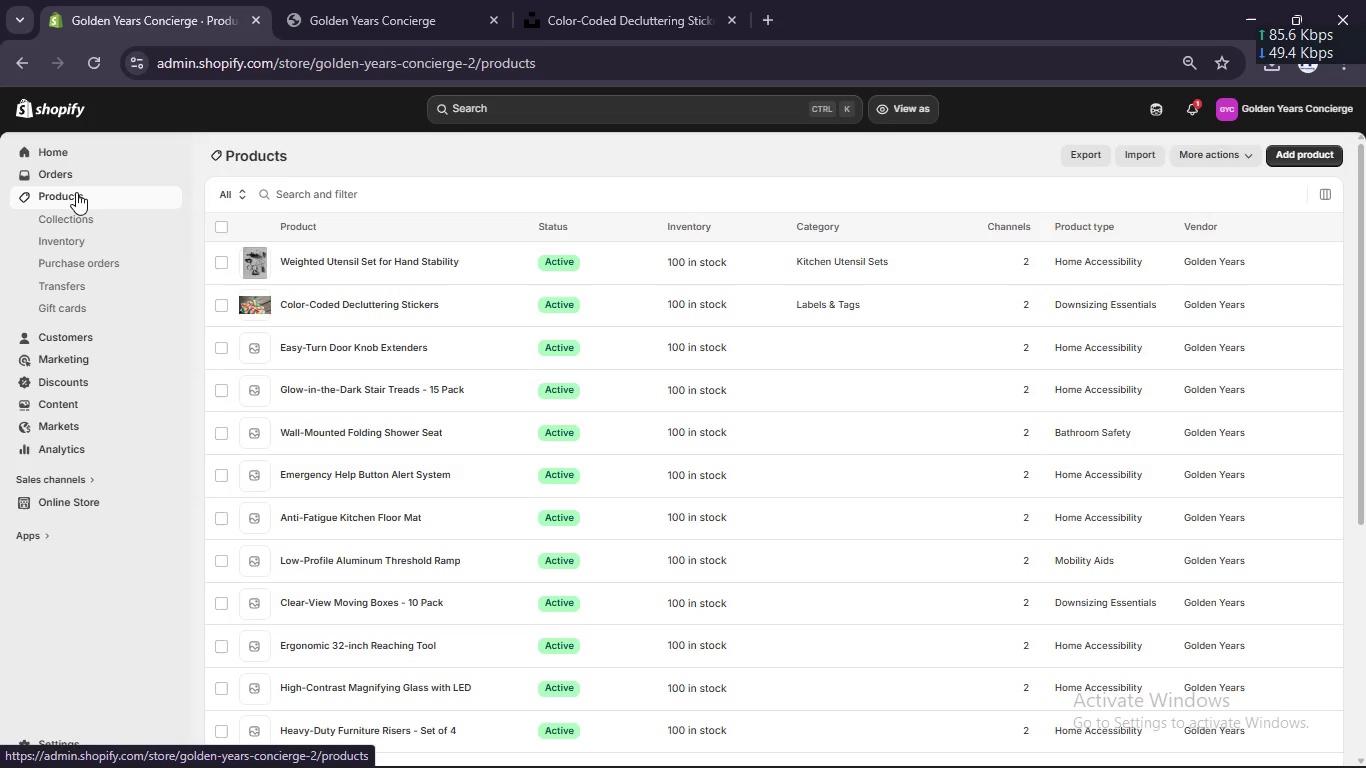 
scroll: coordinate [102, 71], scroll_direction: up, amount: 1.0
 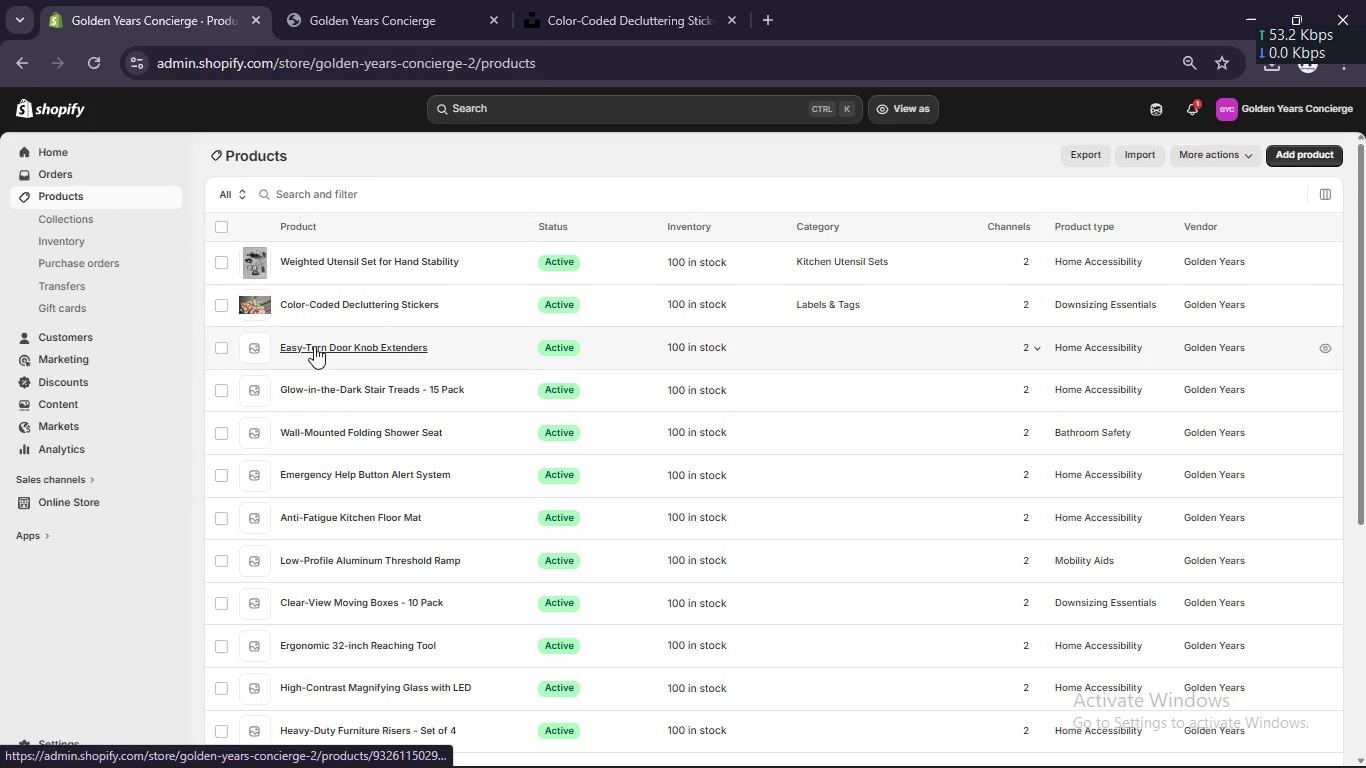 
left_click([314, 346])
 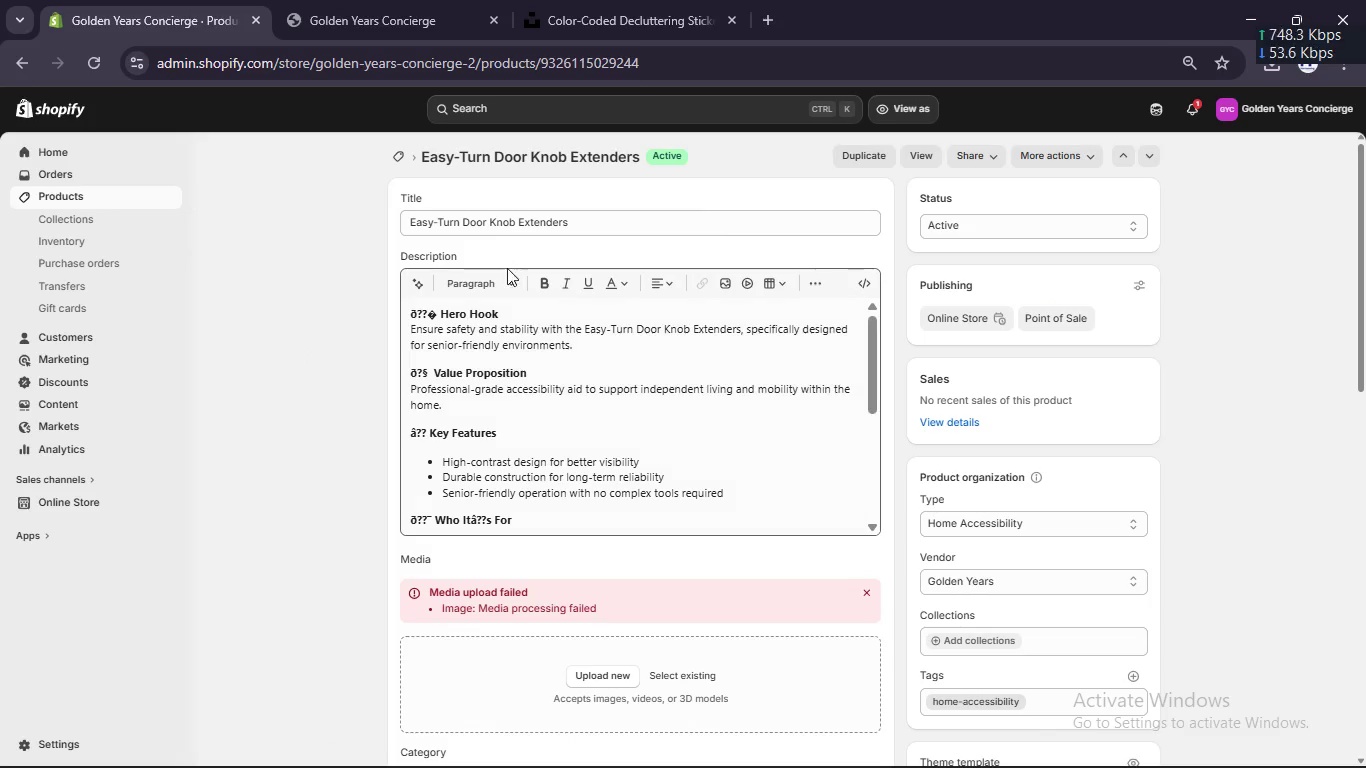 
left_click([440, 312])
 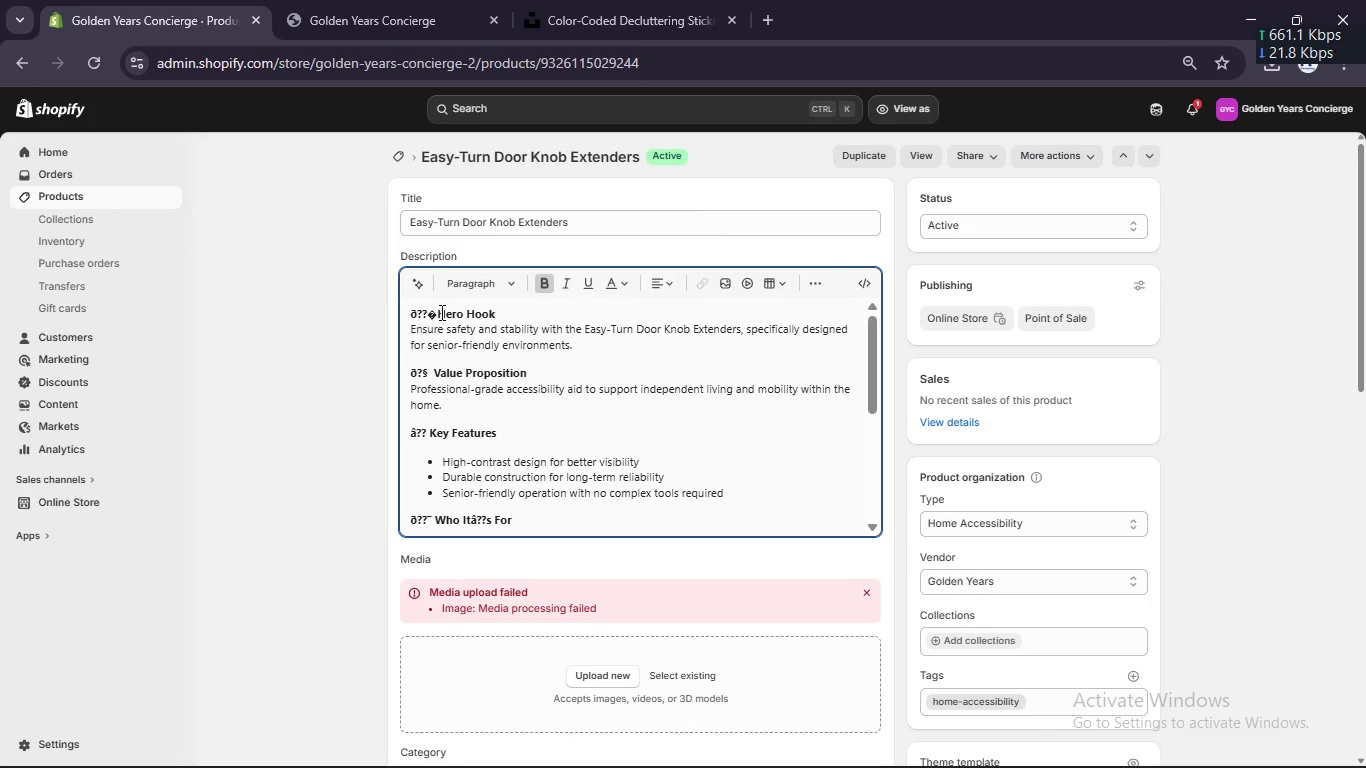 
key(Backspace)
 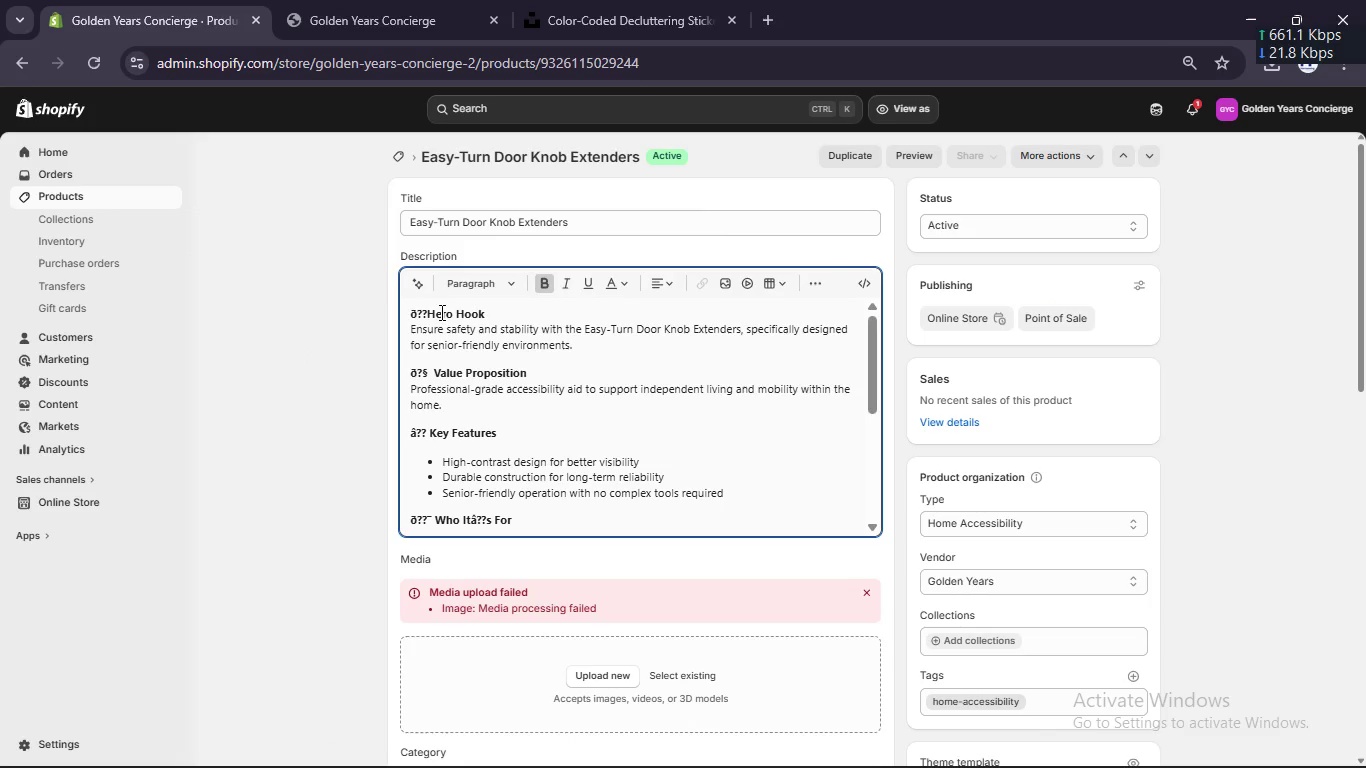 
key(Backspace)
 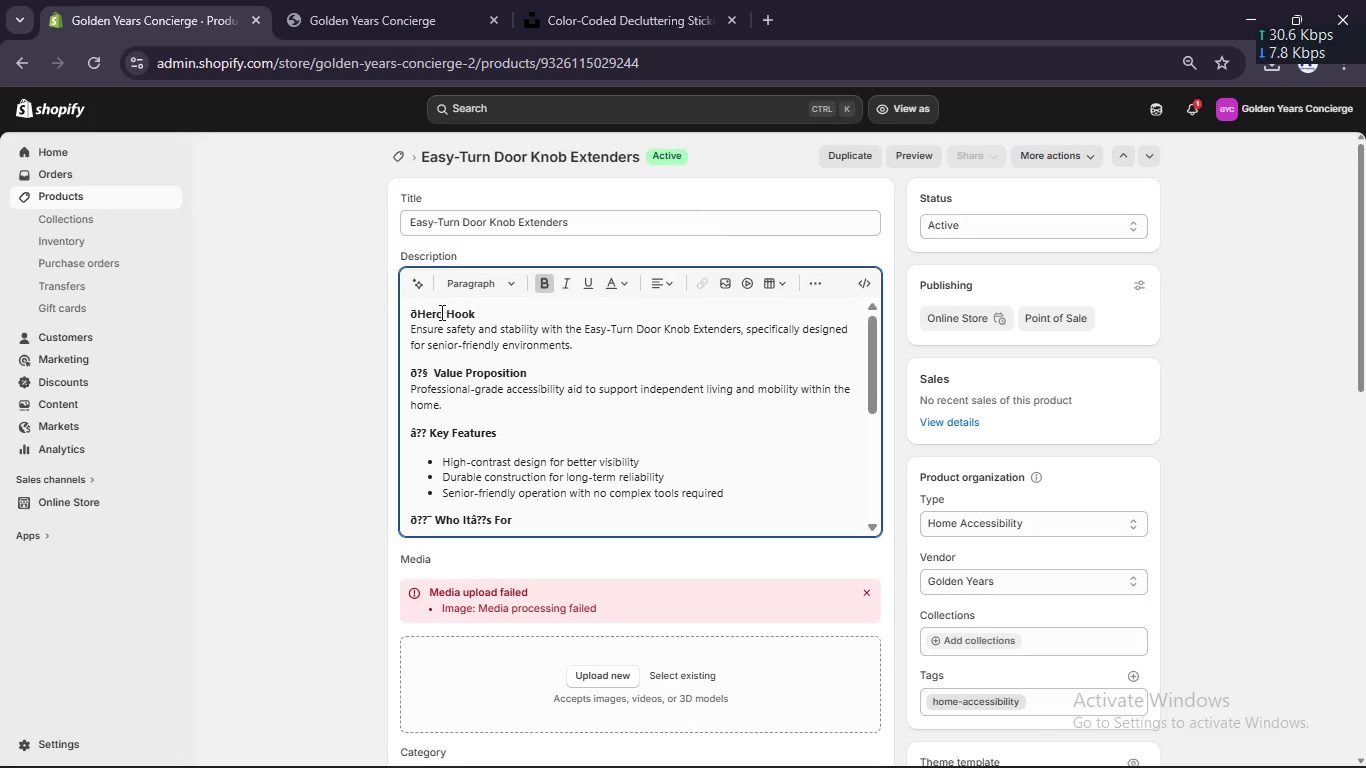 
key(Backspace)
 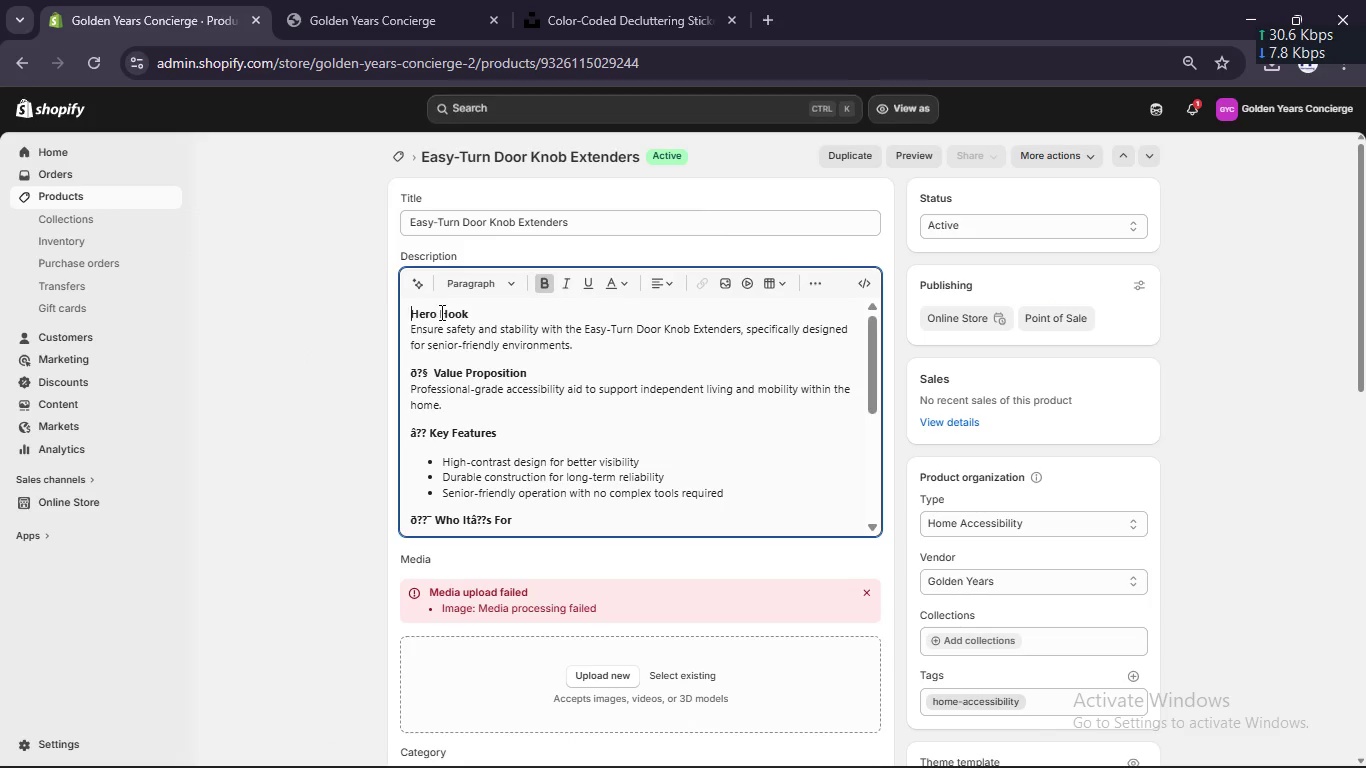 
key(Backspace)
 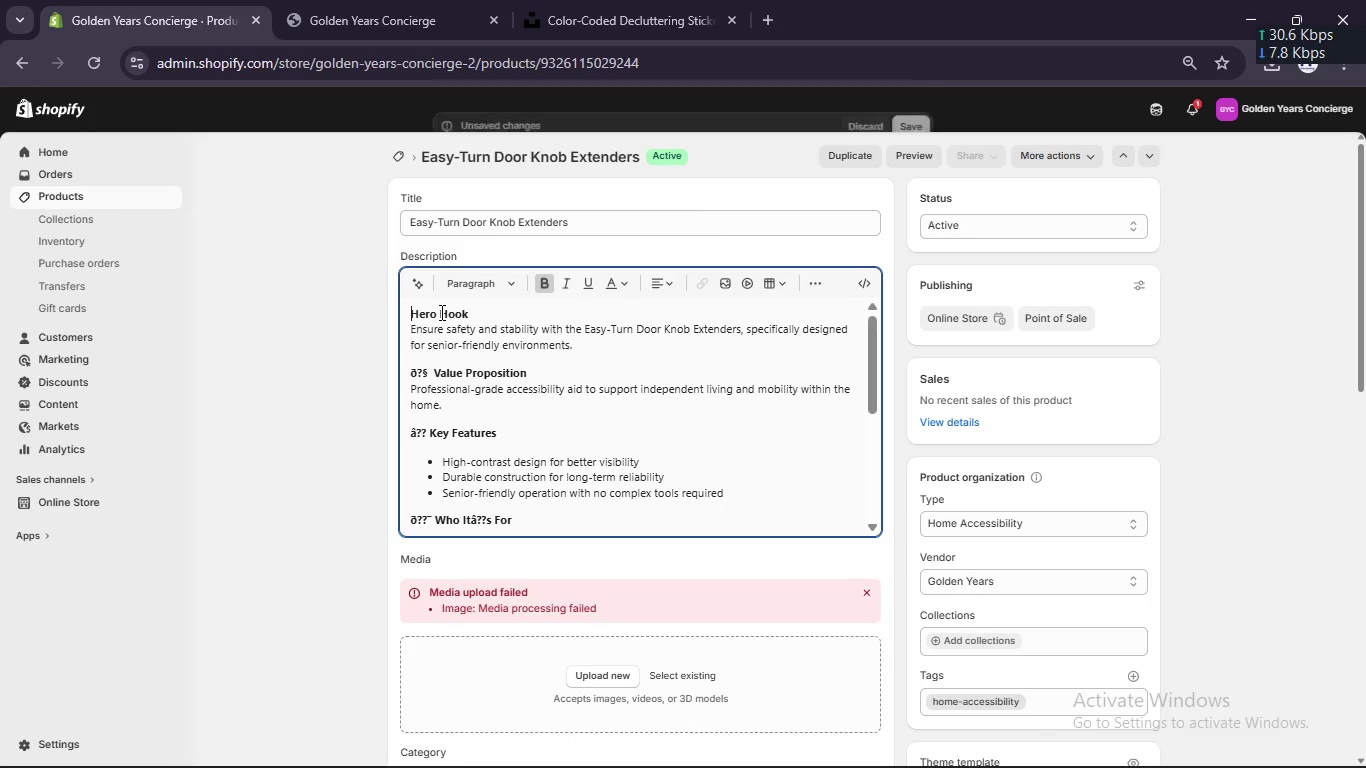 
key(Backspace)
 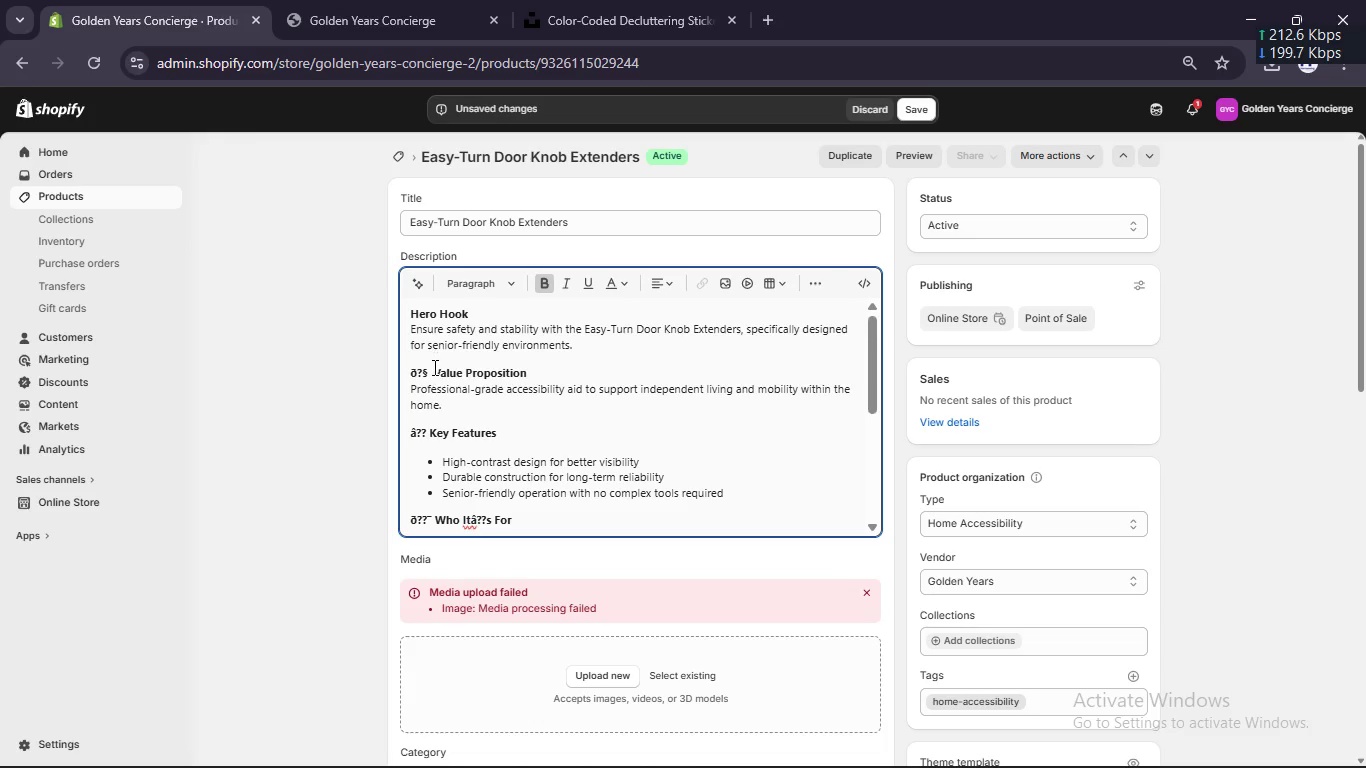 
left_click([433, 367])
 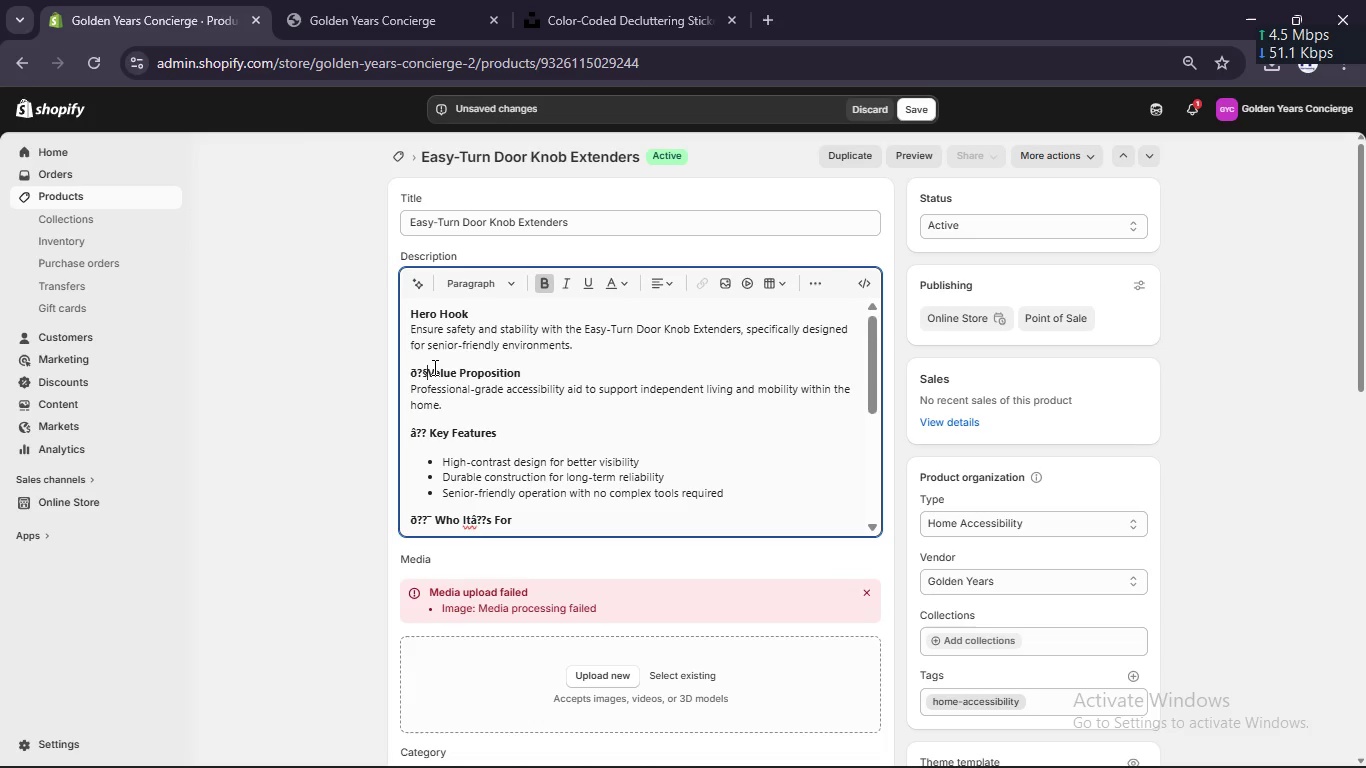 
key(Backspace)
 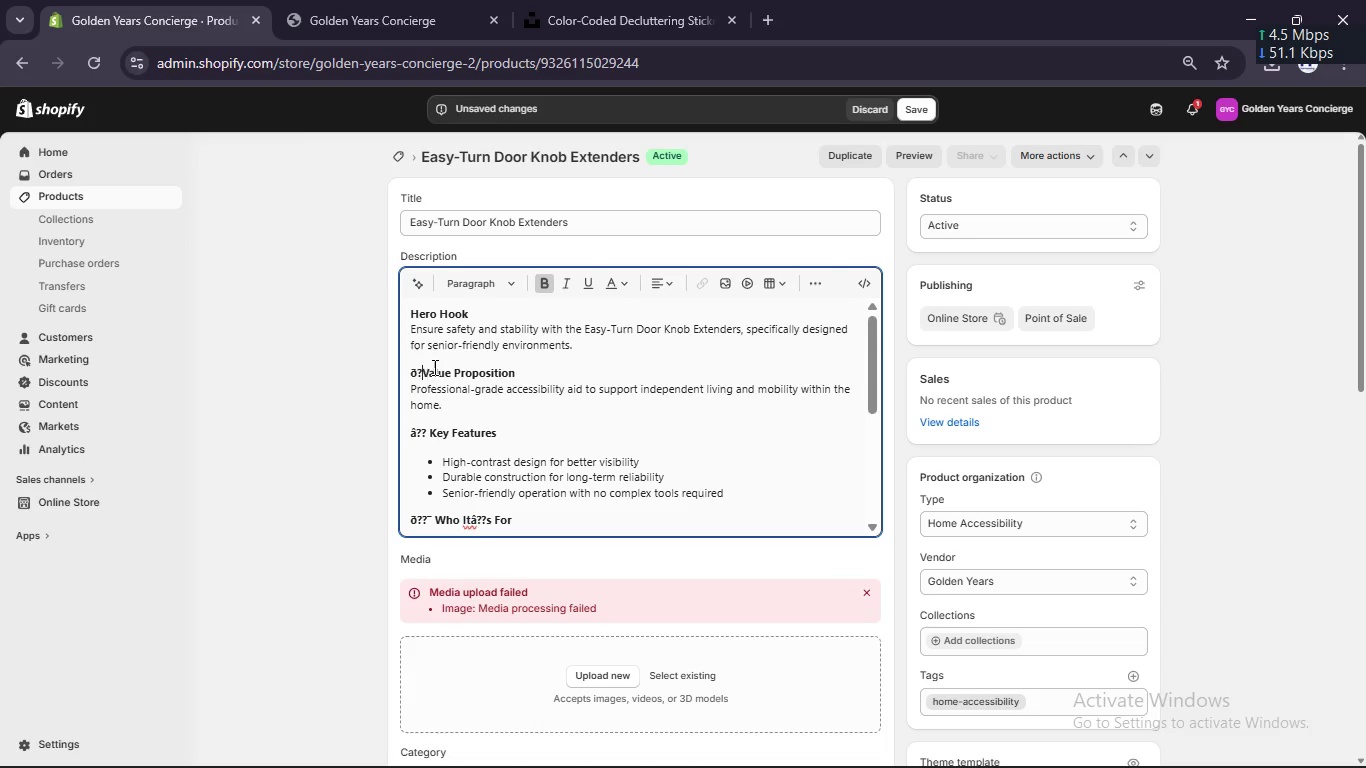 
key(Backspace)
 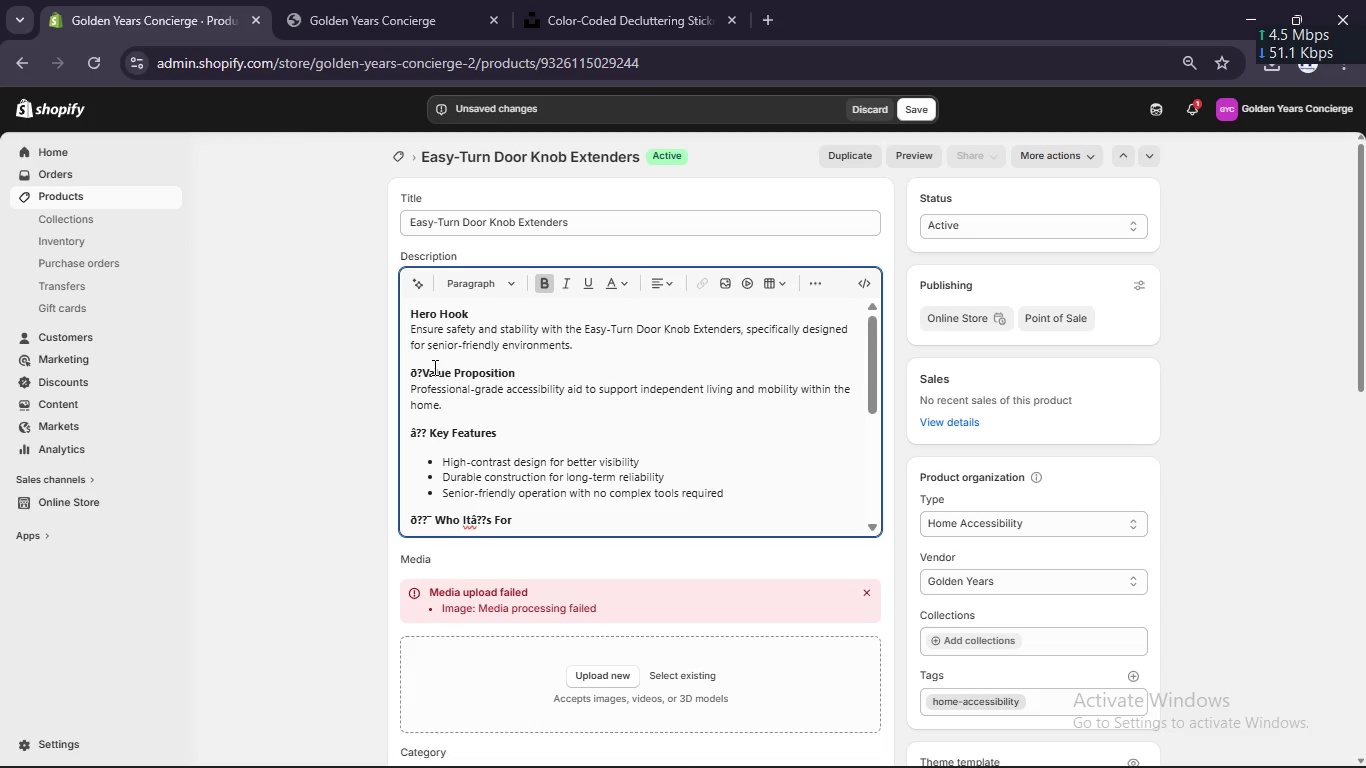 
key(Backspace)
 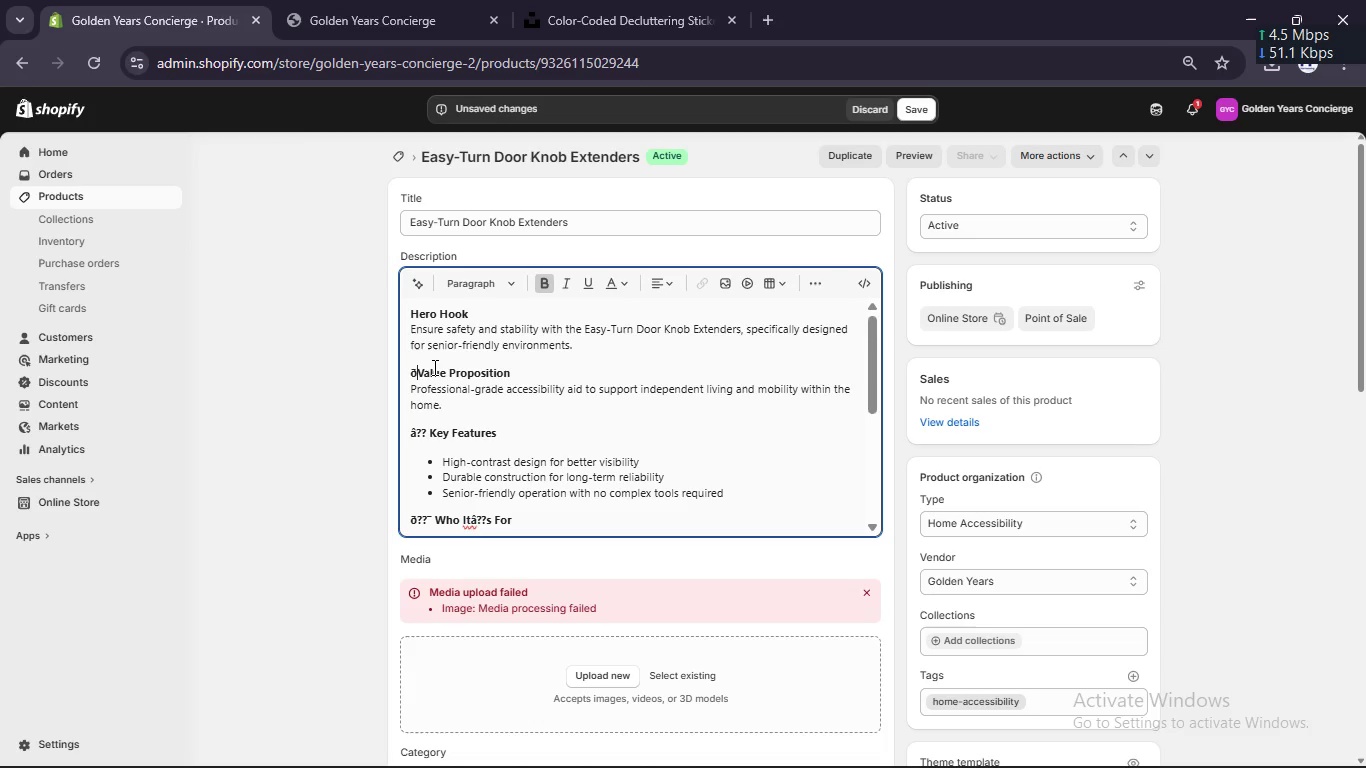 
key(Backspace)
 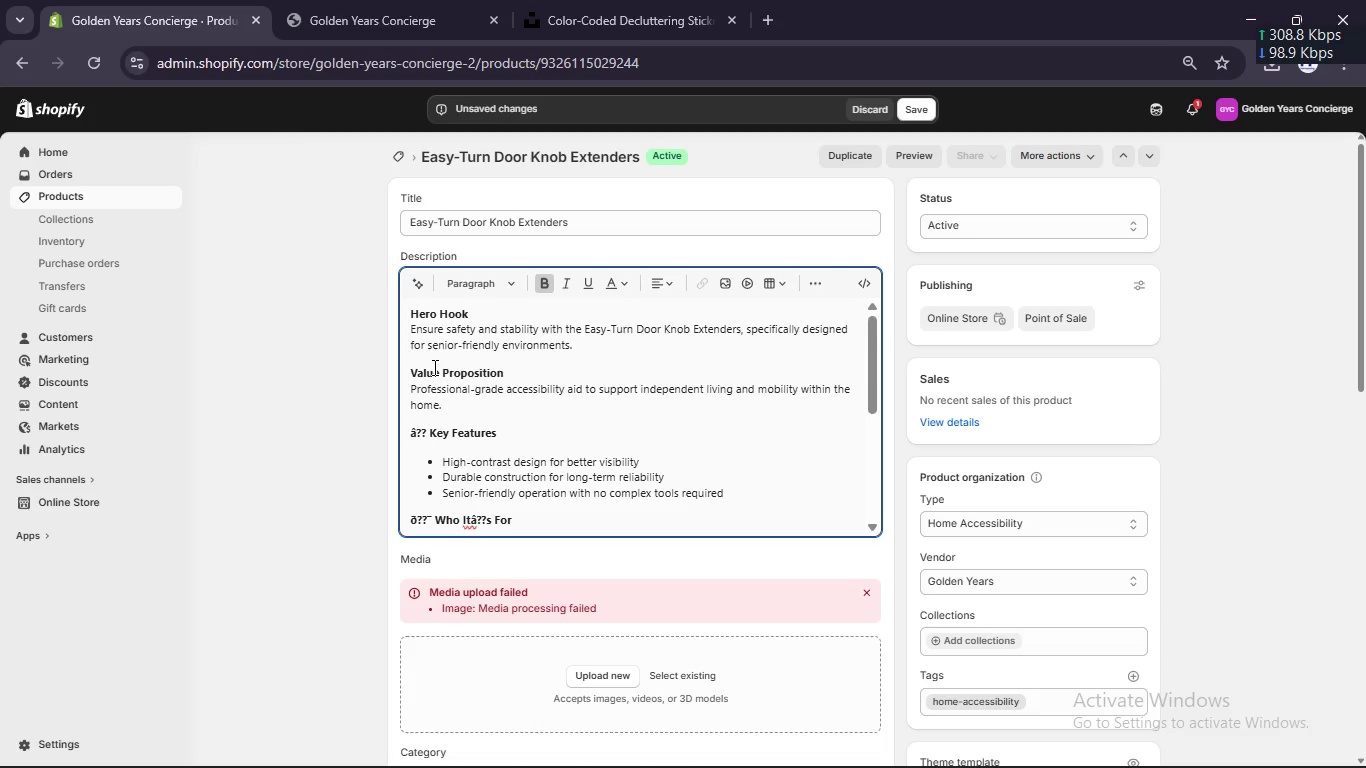 
key(Backspace)
 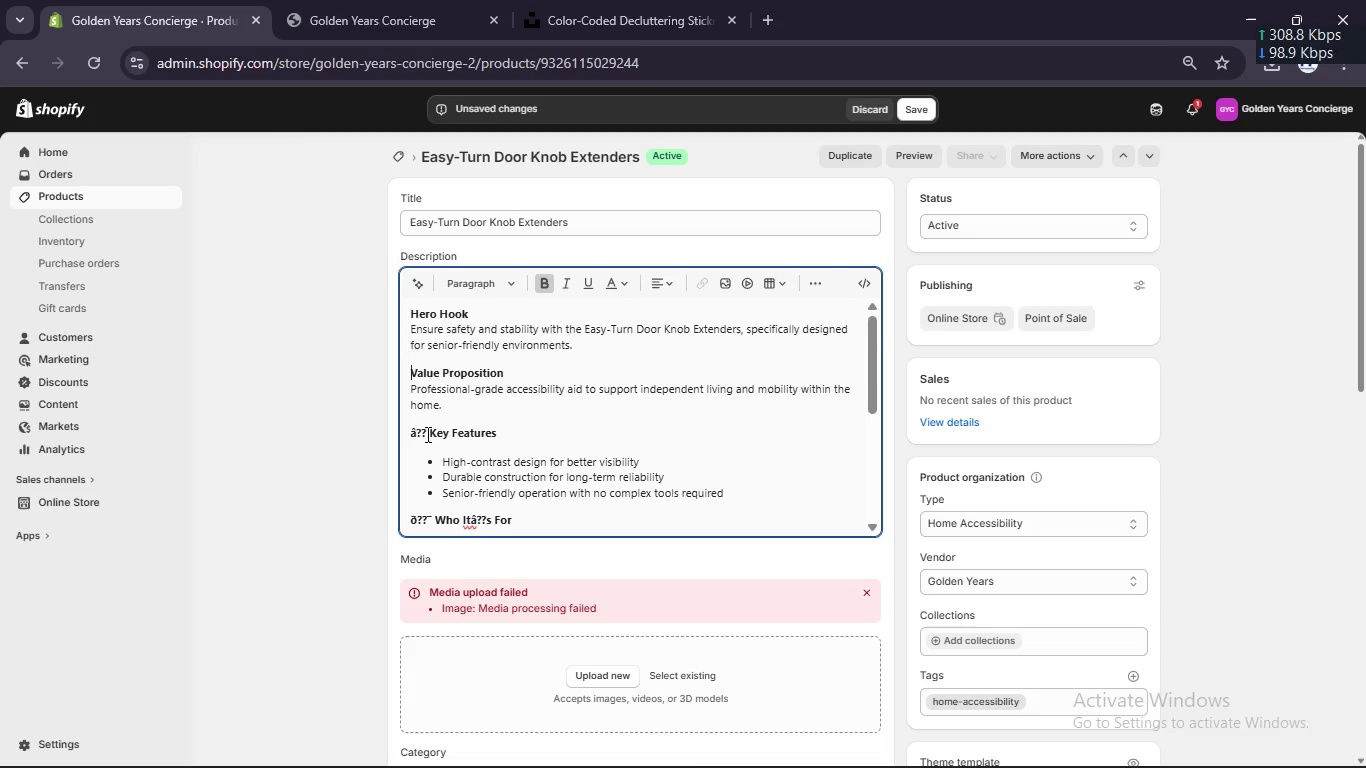 
left_click([426, 434])
 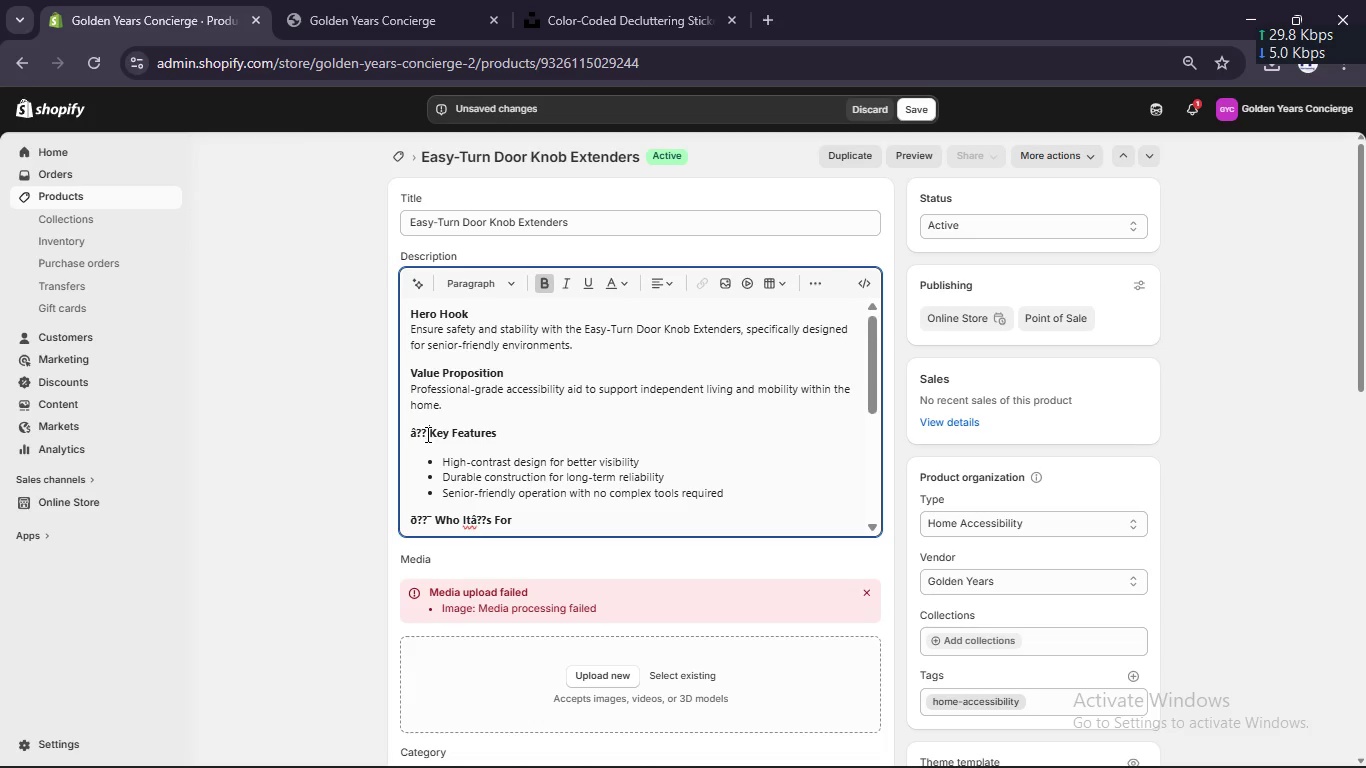 
key(ArrowRight)
 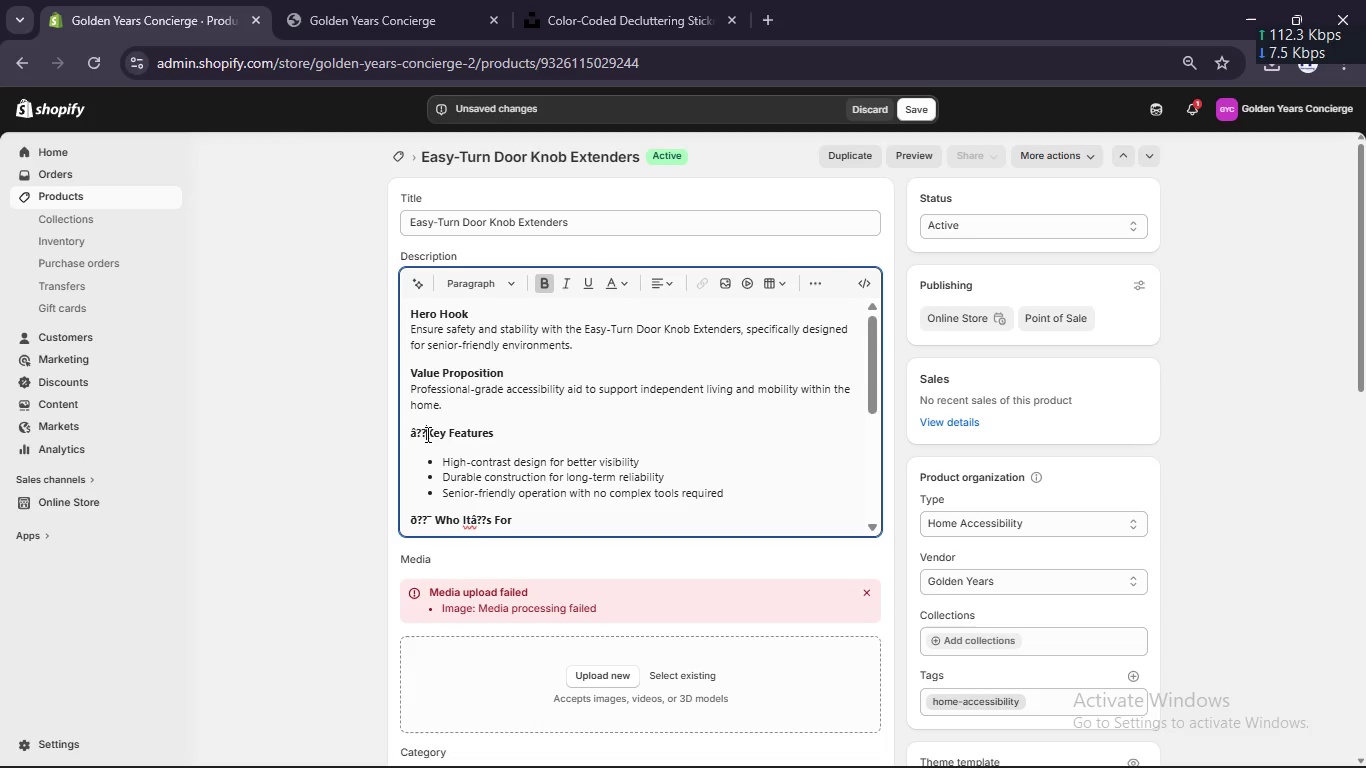 
key(Backspace)
 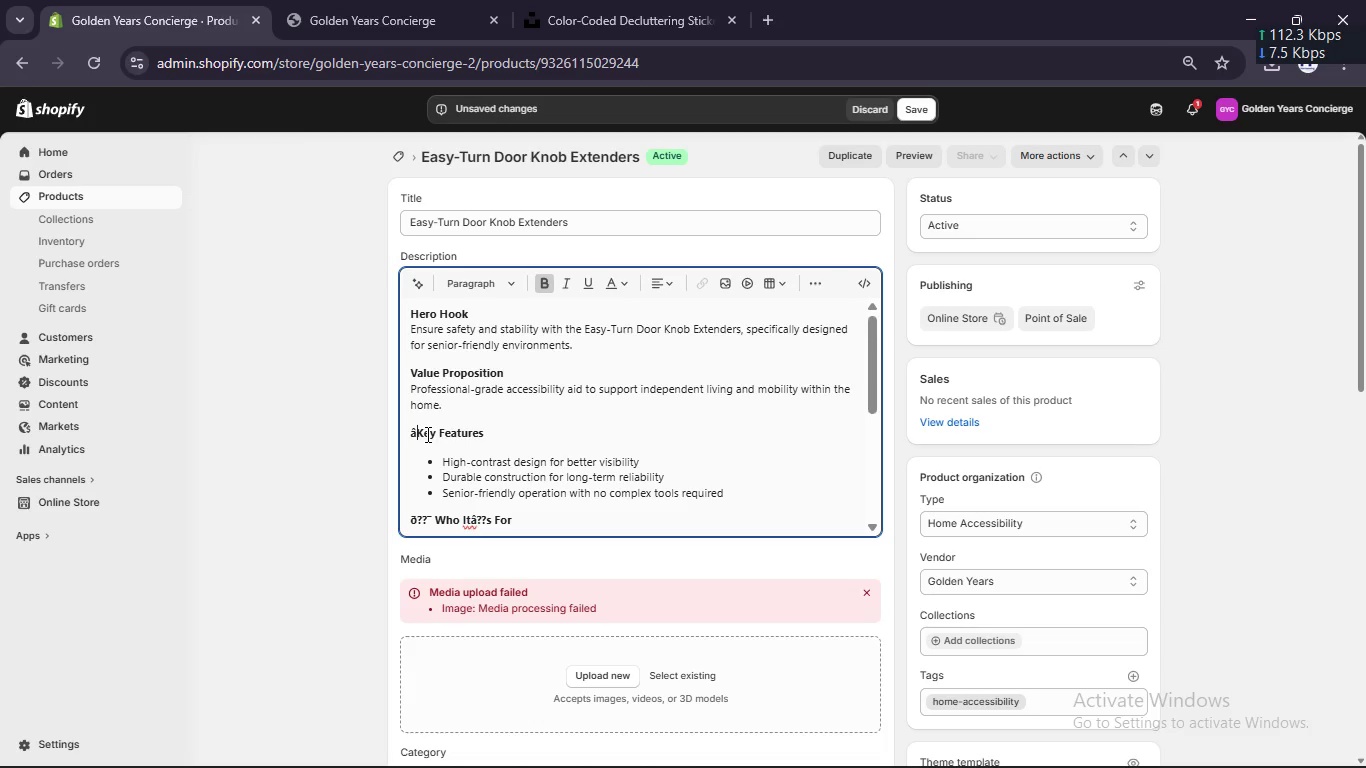 
key(Backspace)
 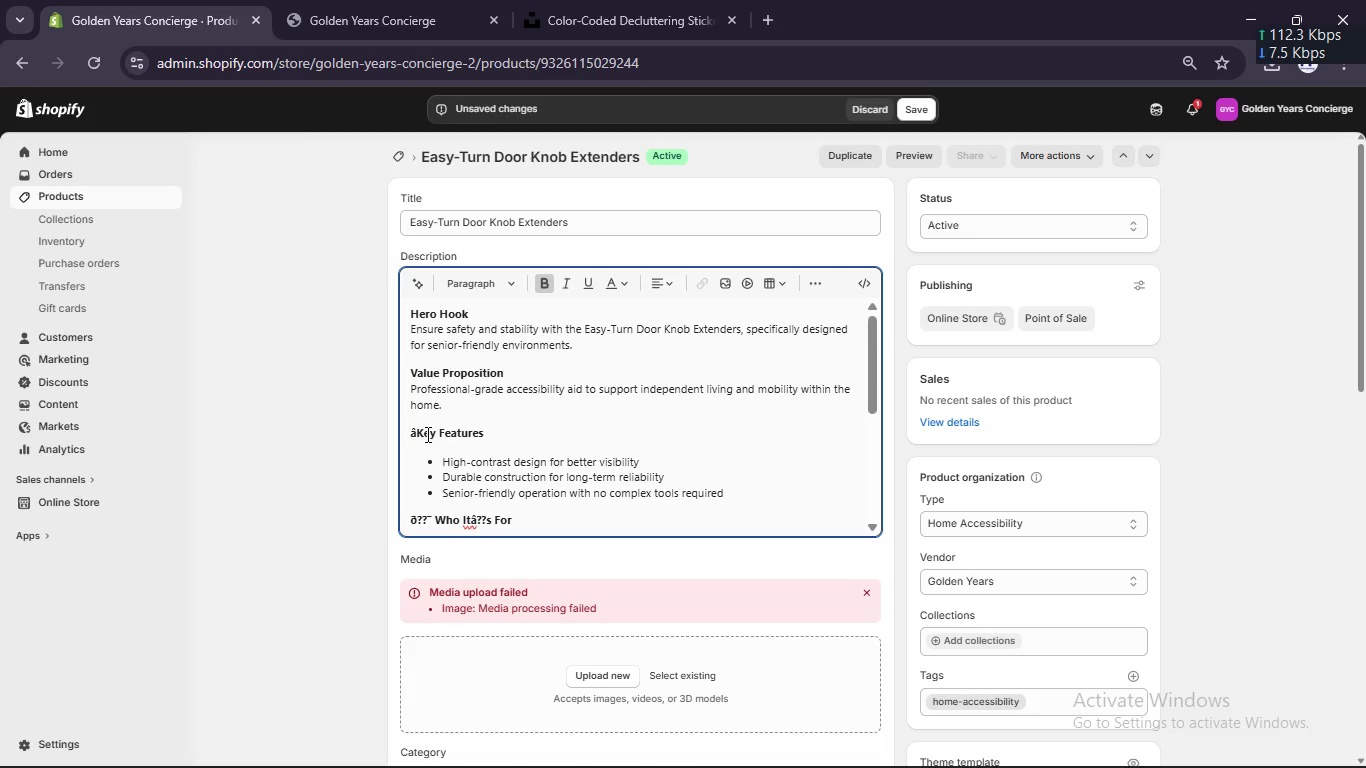 
key(Backspace)
 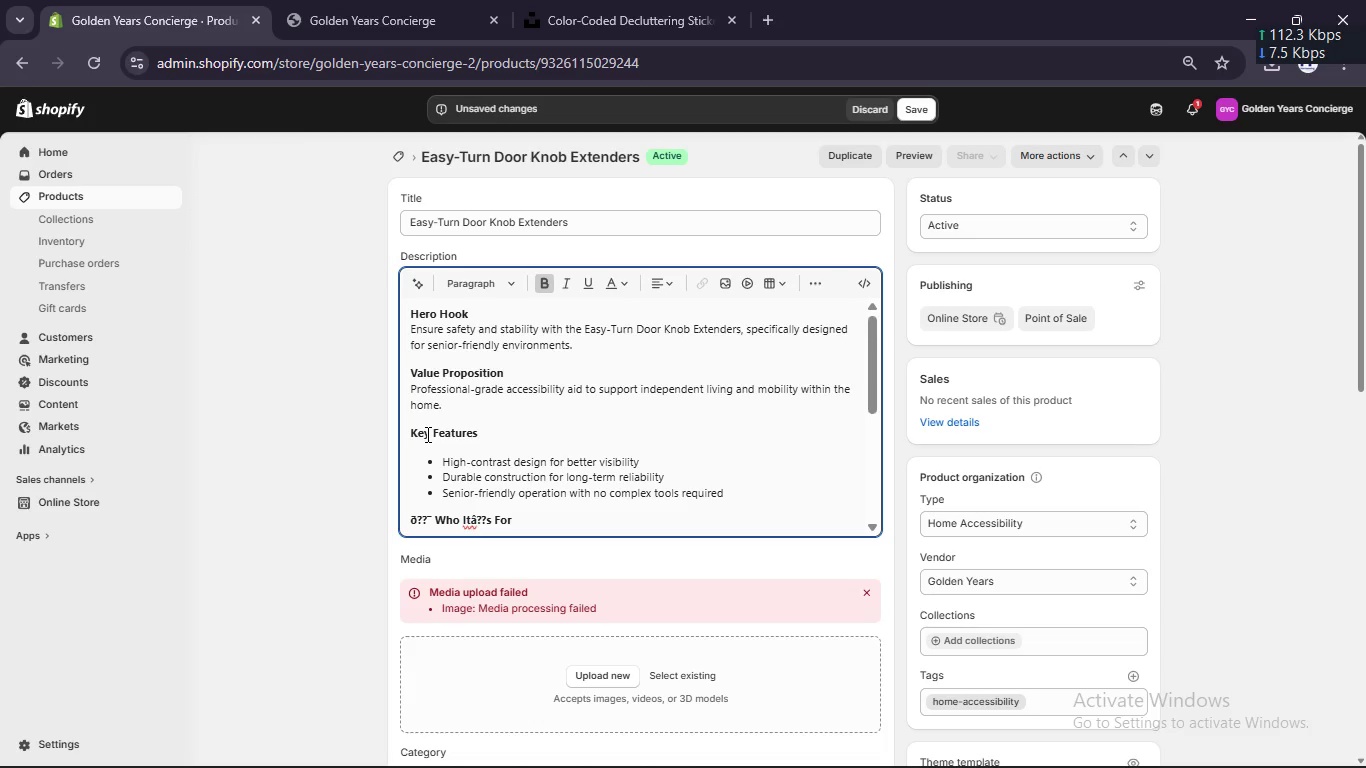 
key(Backspace)
 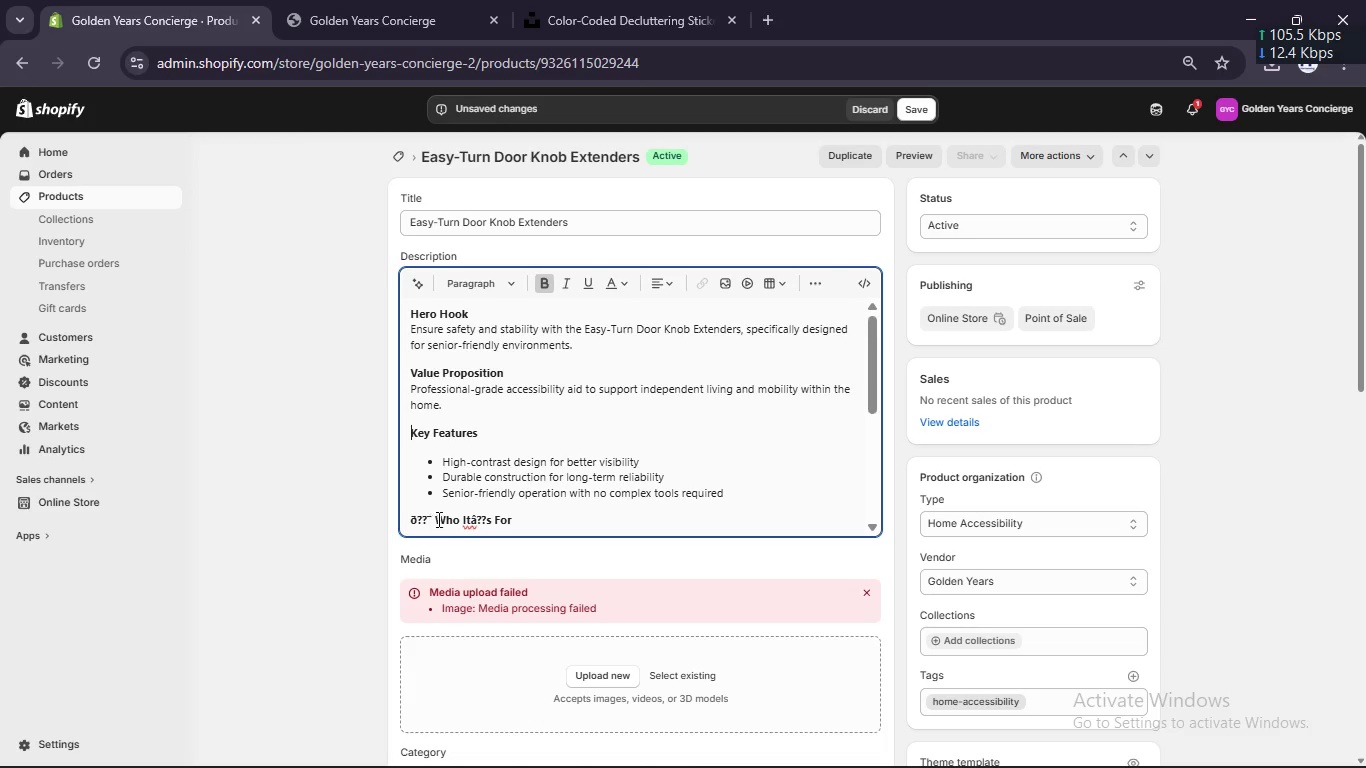 
left_click([437, 519])
 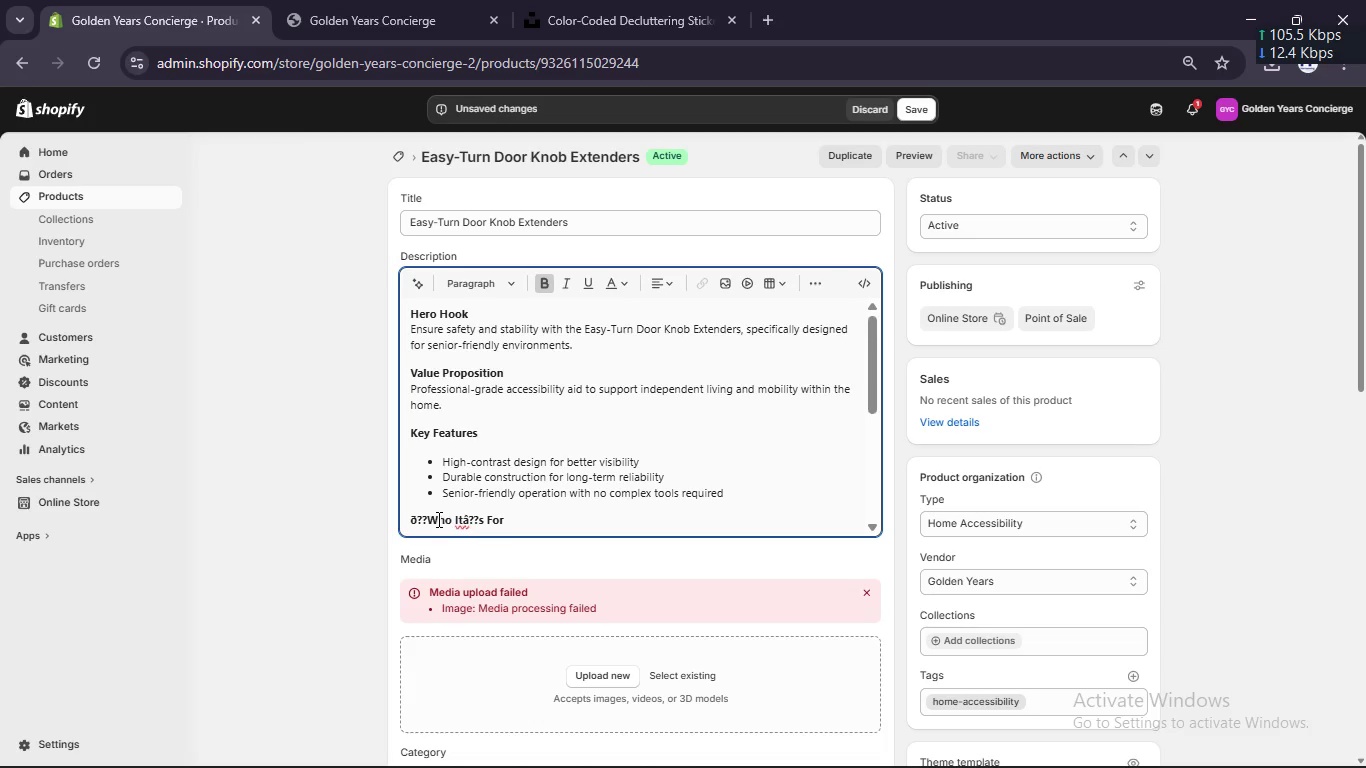 
key(Backspace)
 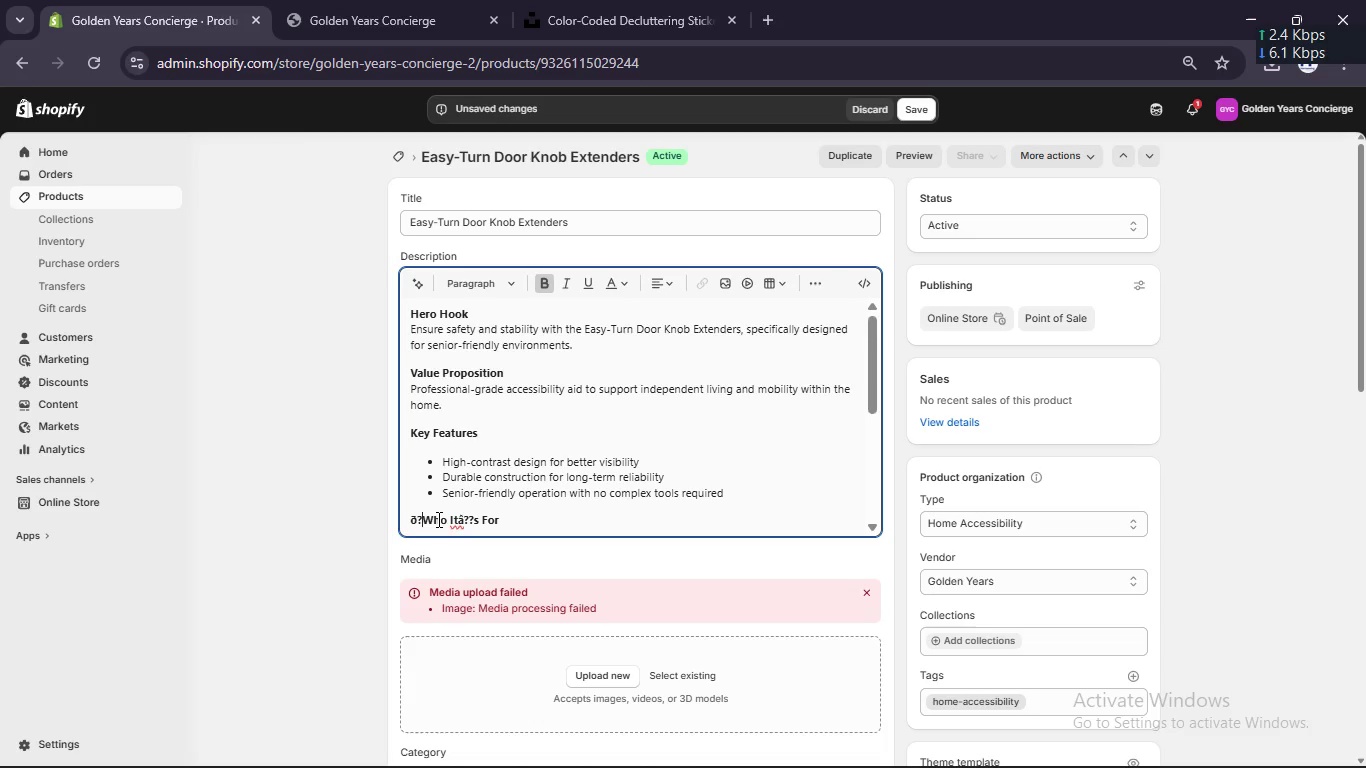 
key(Backspace)
 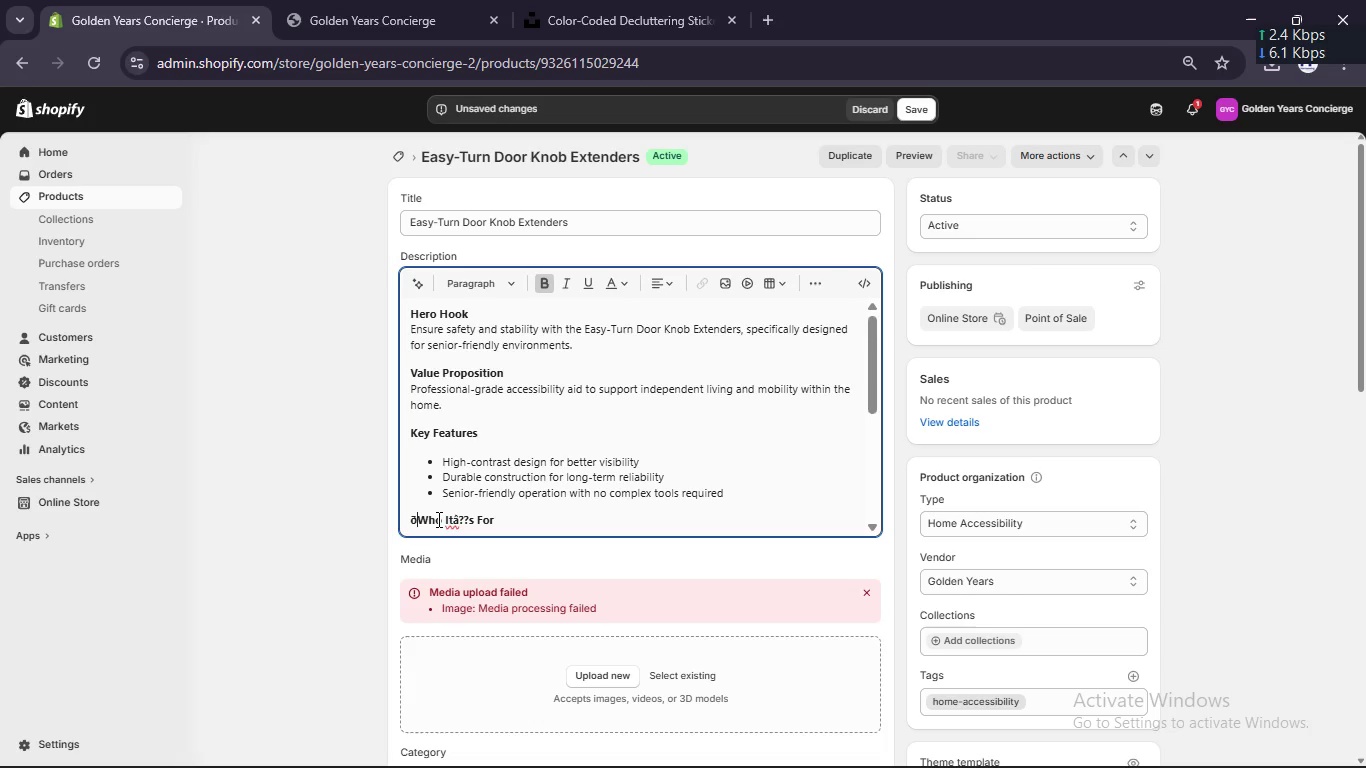 
key(Backspace)
 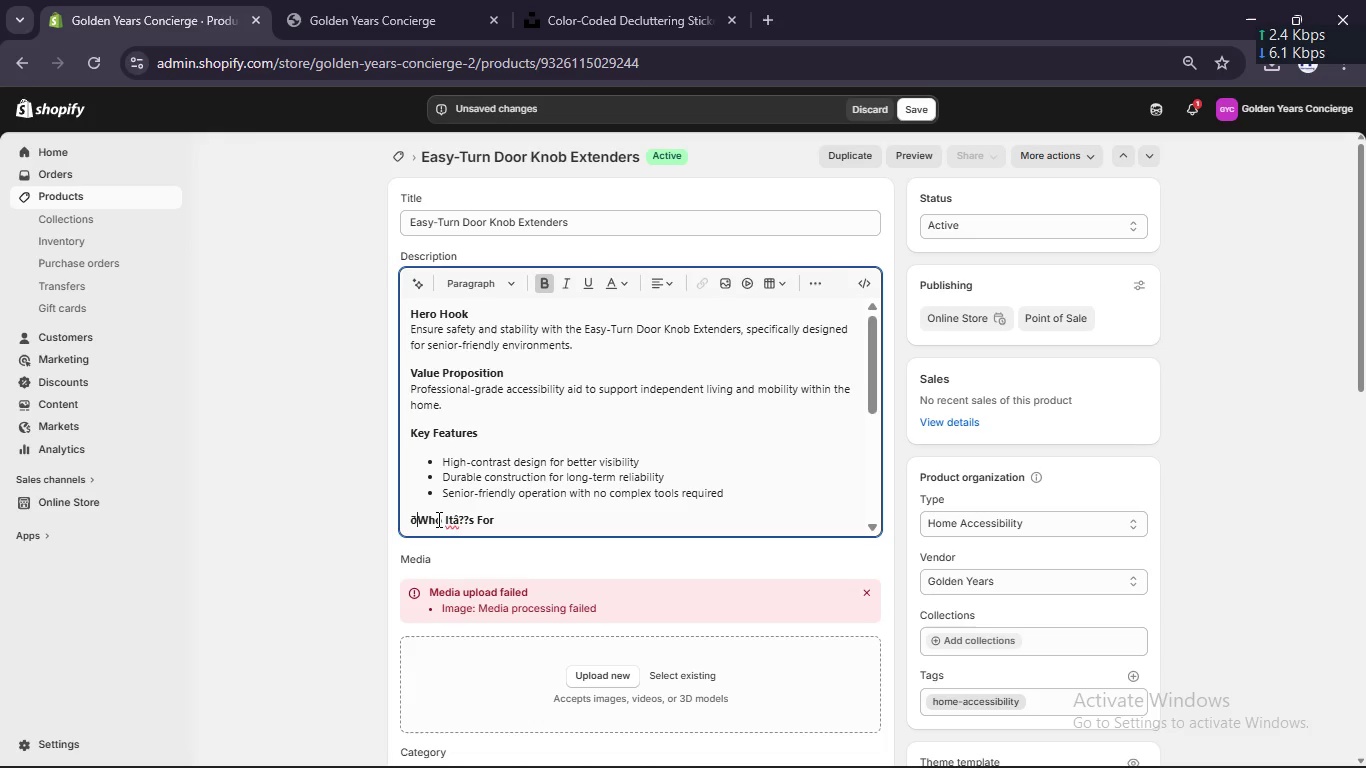 
key(Backspace)
 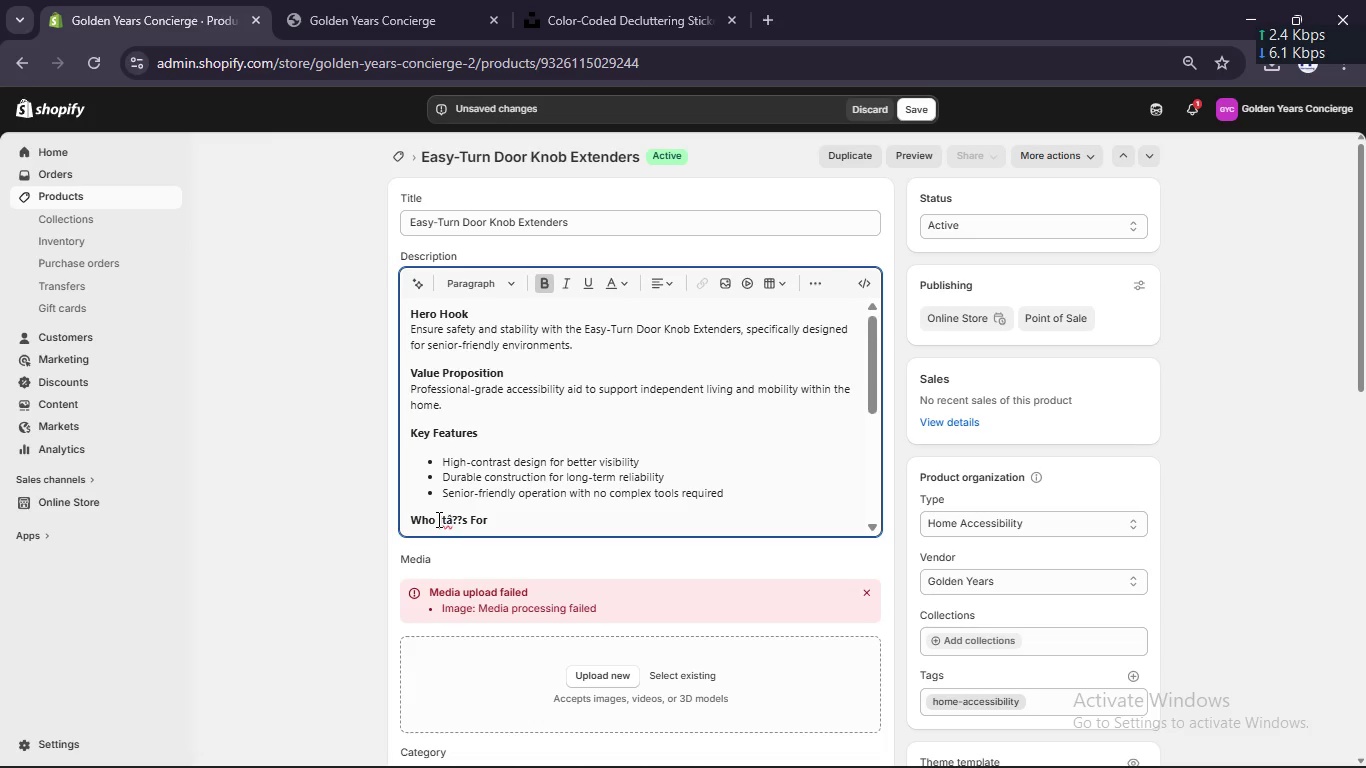 
key(Backspace)
 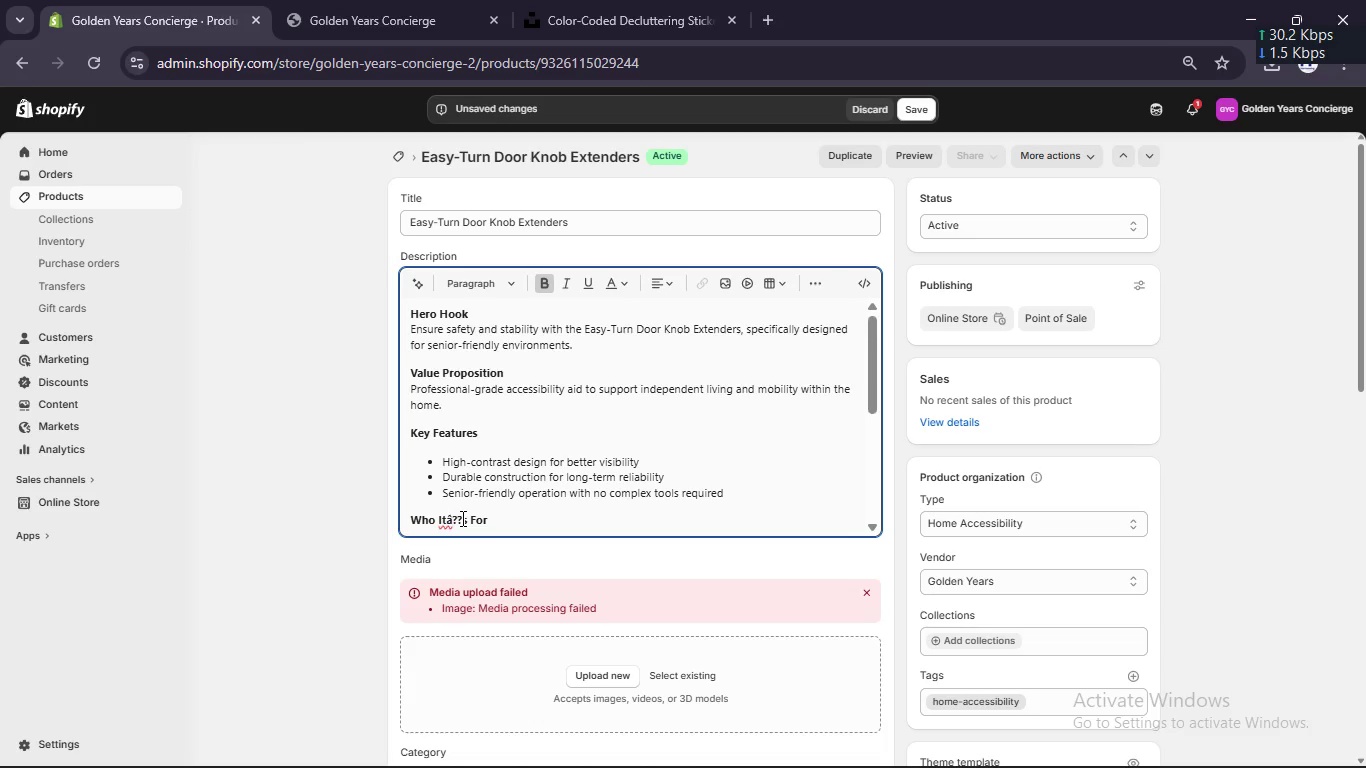 
key(Backspace)
 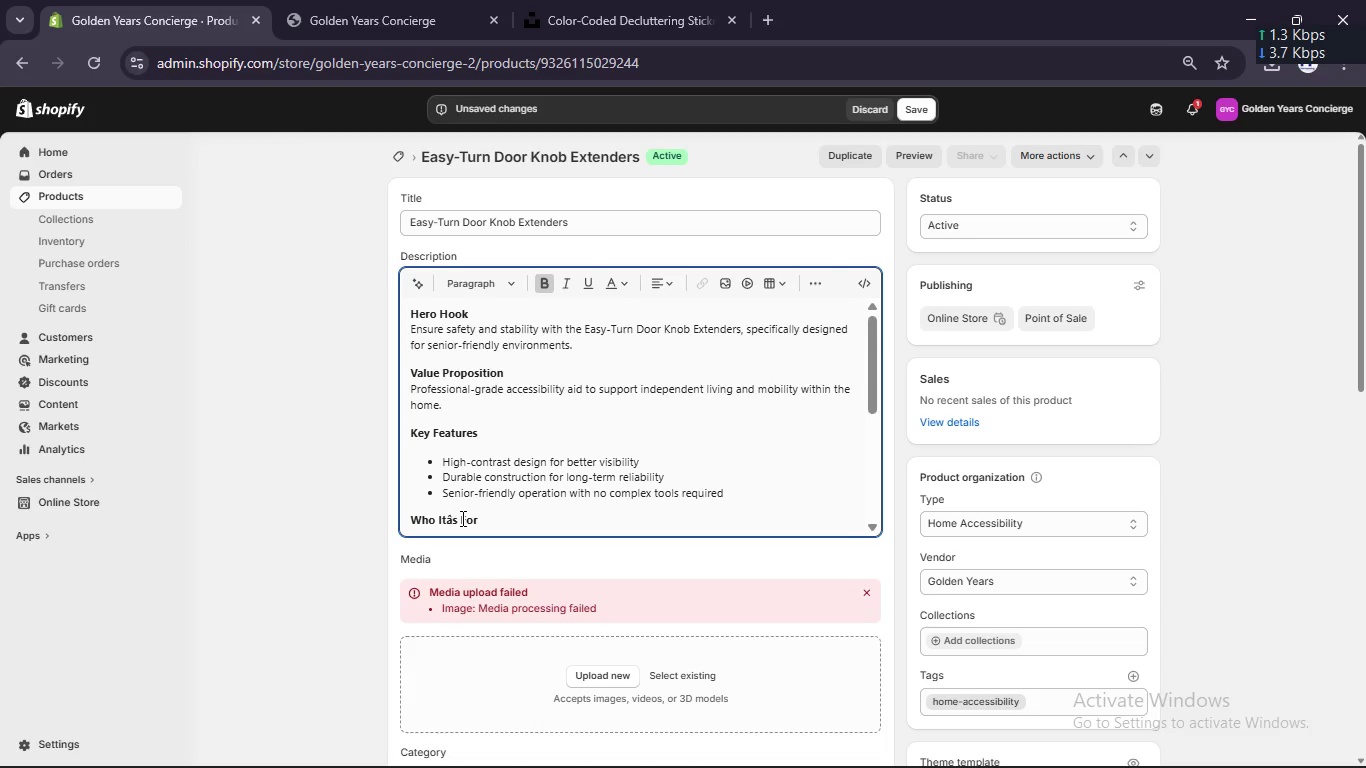 
key(Backspace)
 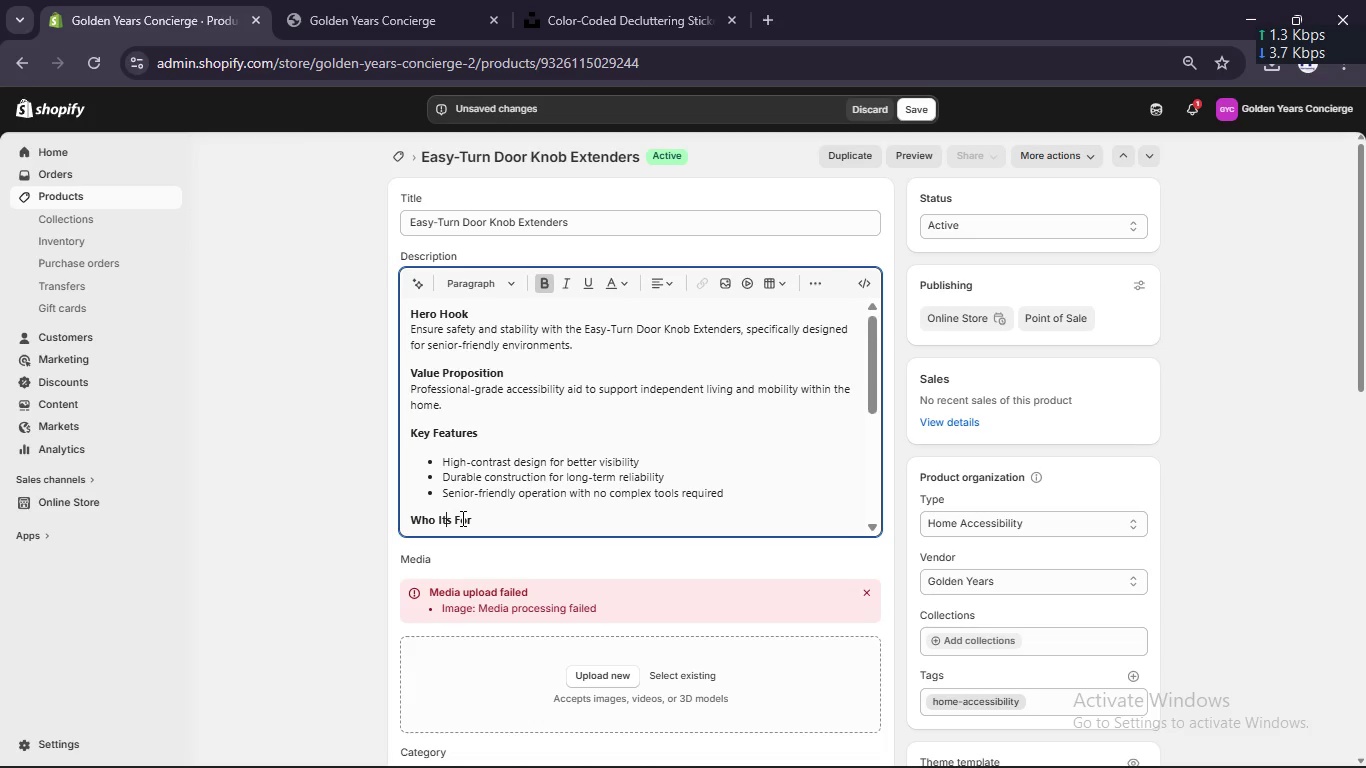 
key(Backspace)
 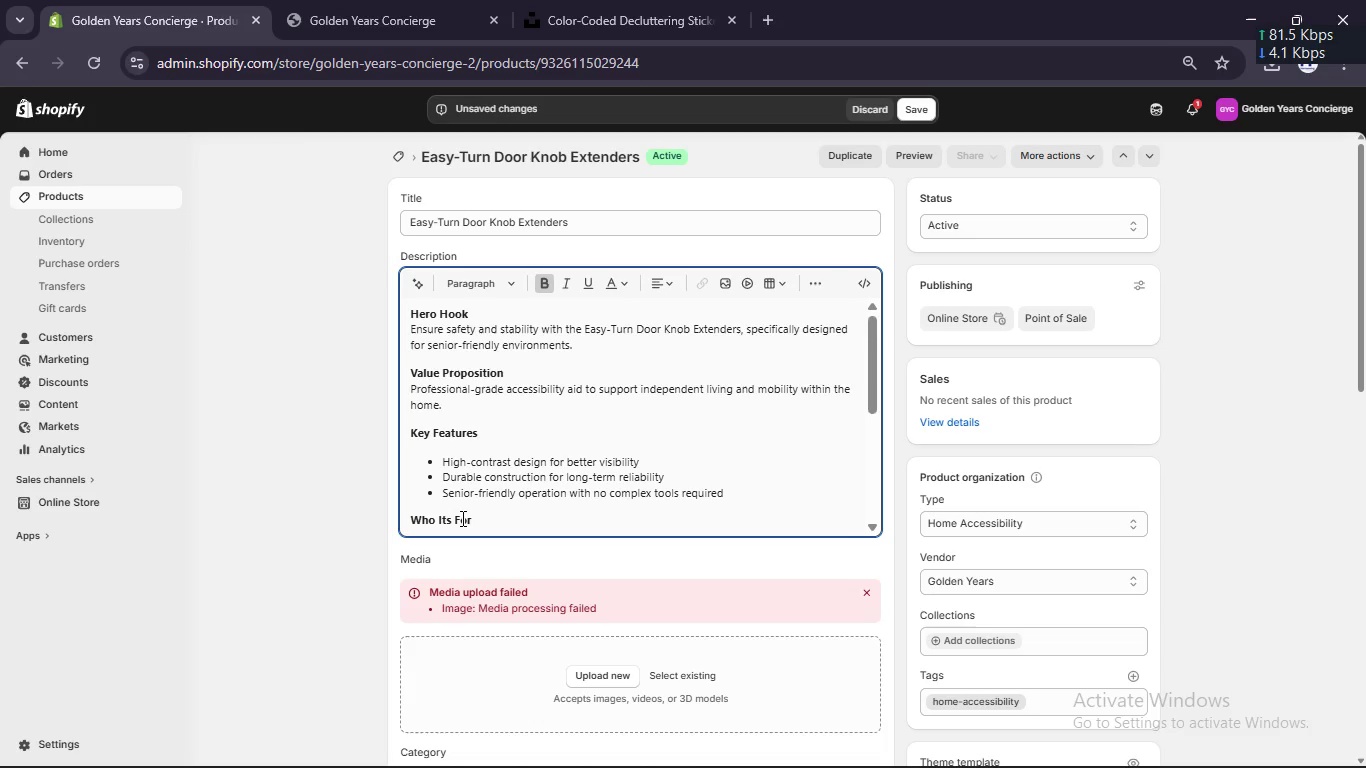 
key(Quote)
 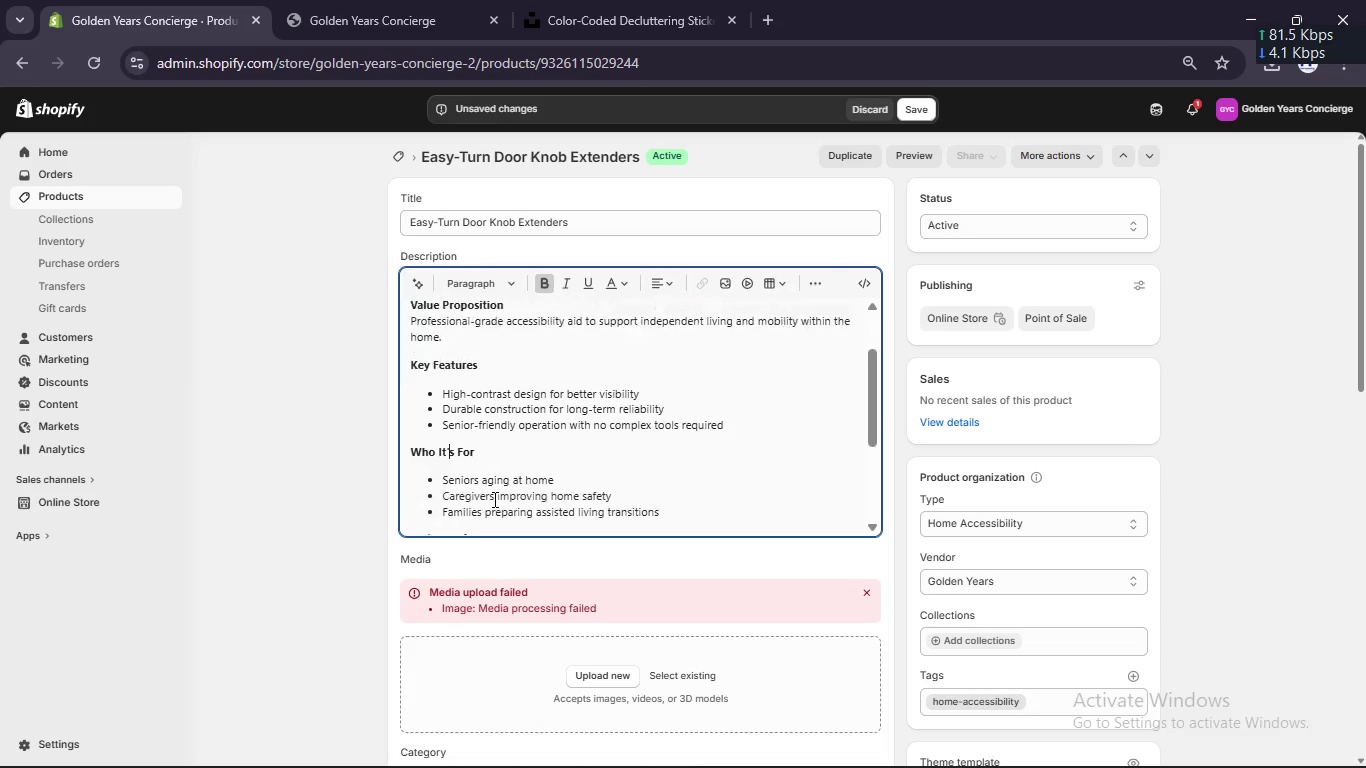 
scroll: coordinate [493, 499], scroll_direction: down, amount: 2.0
 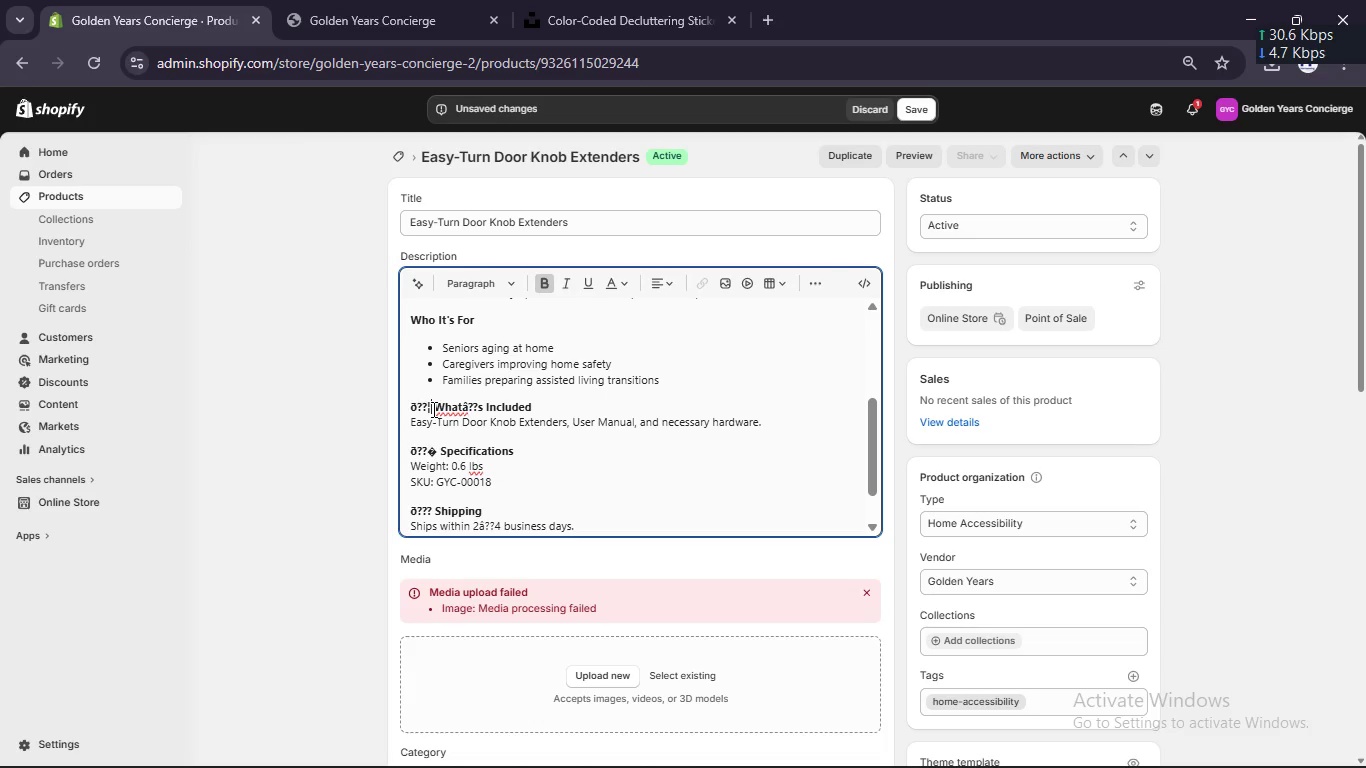 
left_click([432, 409])
 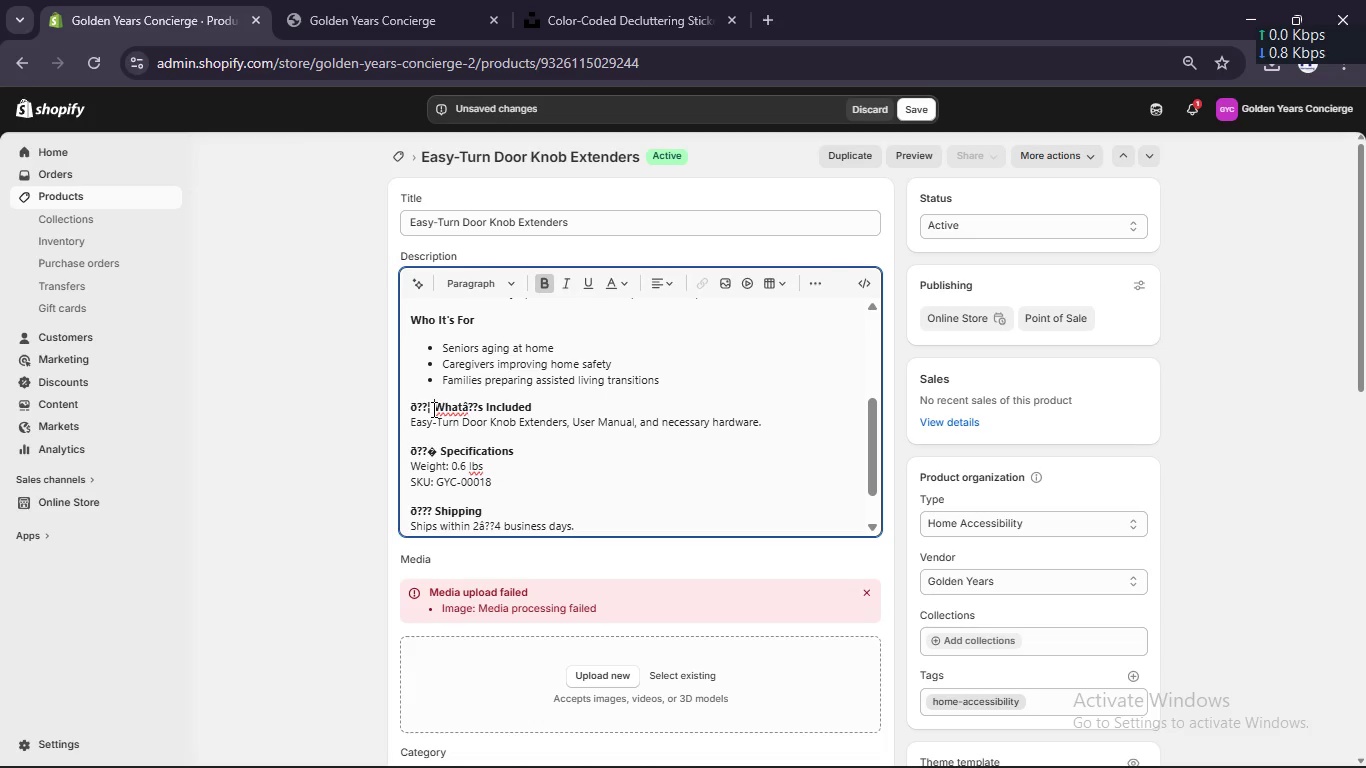 
key(ArrowRight)
 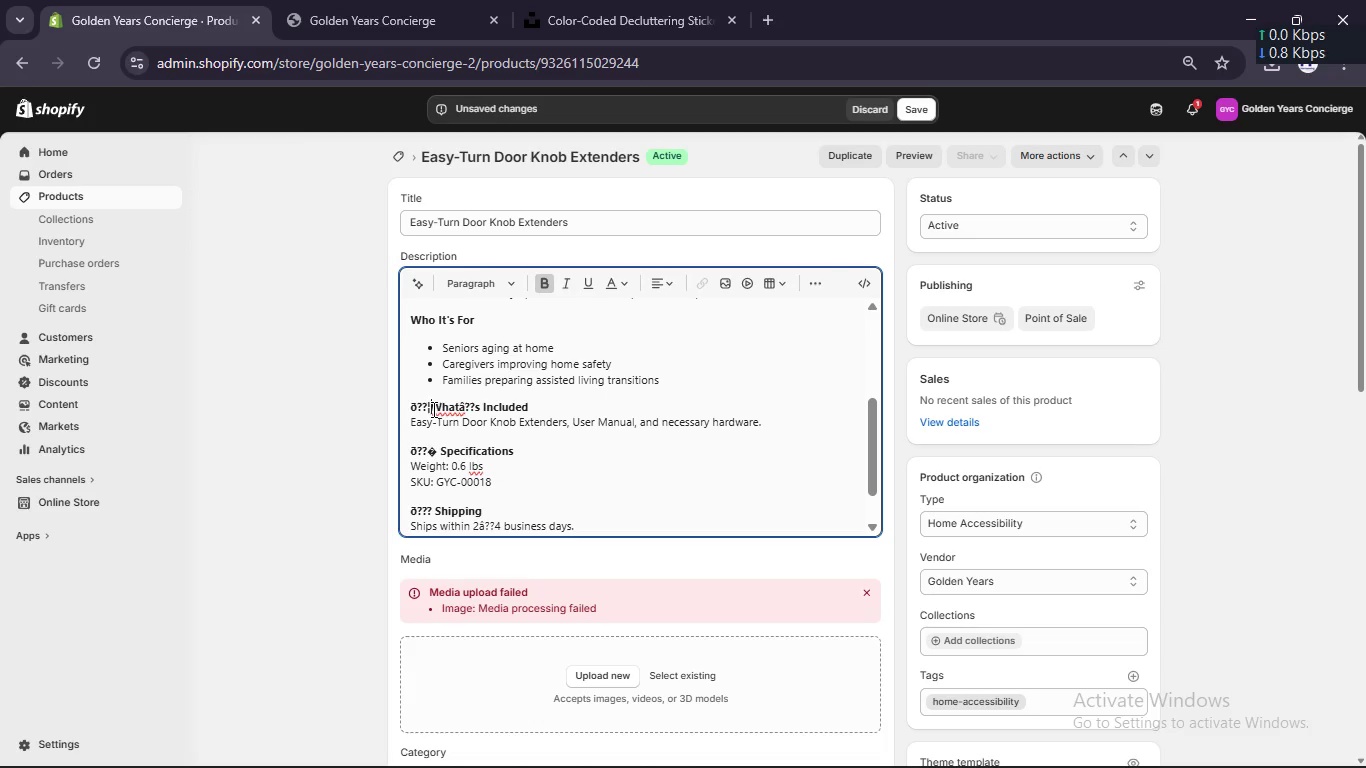 
key(Backspace)
 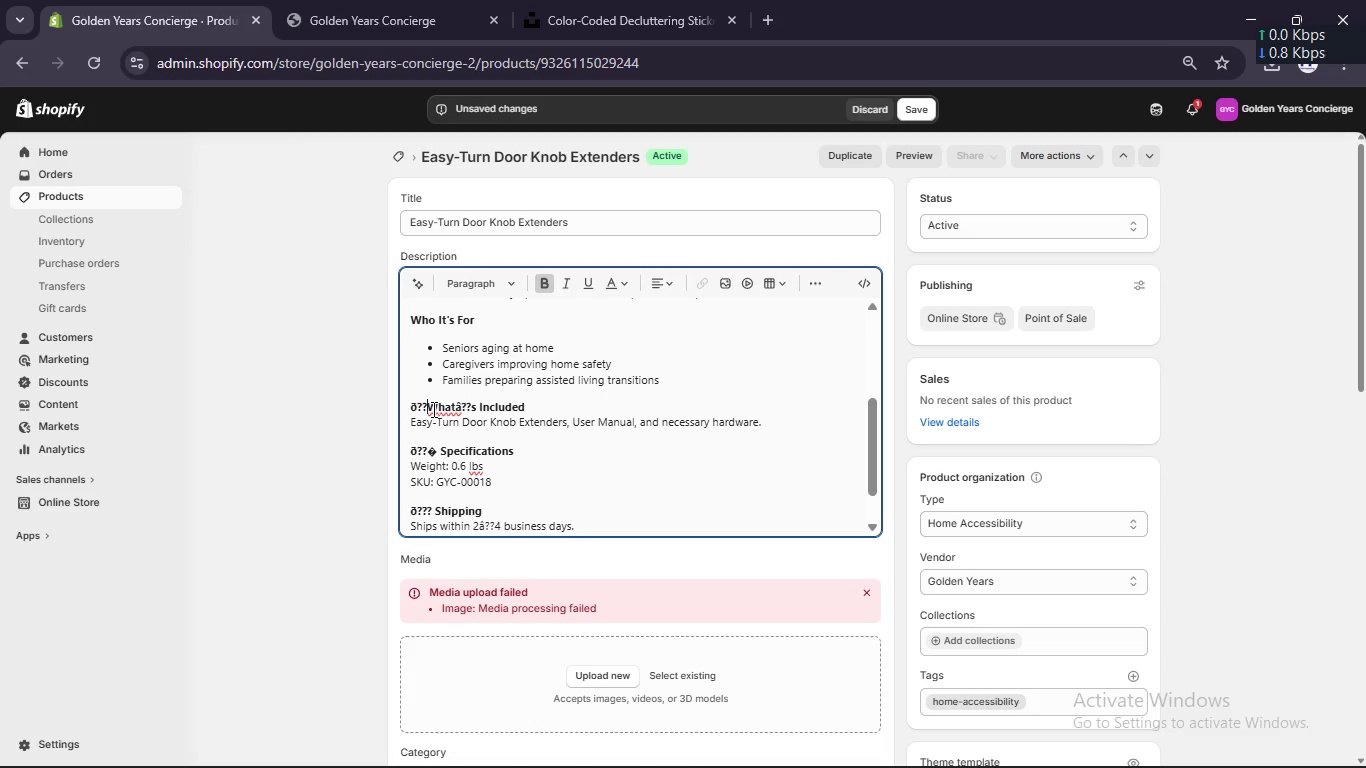 
key(Backspace)
 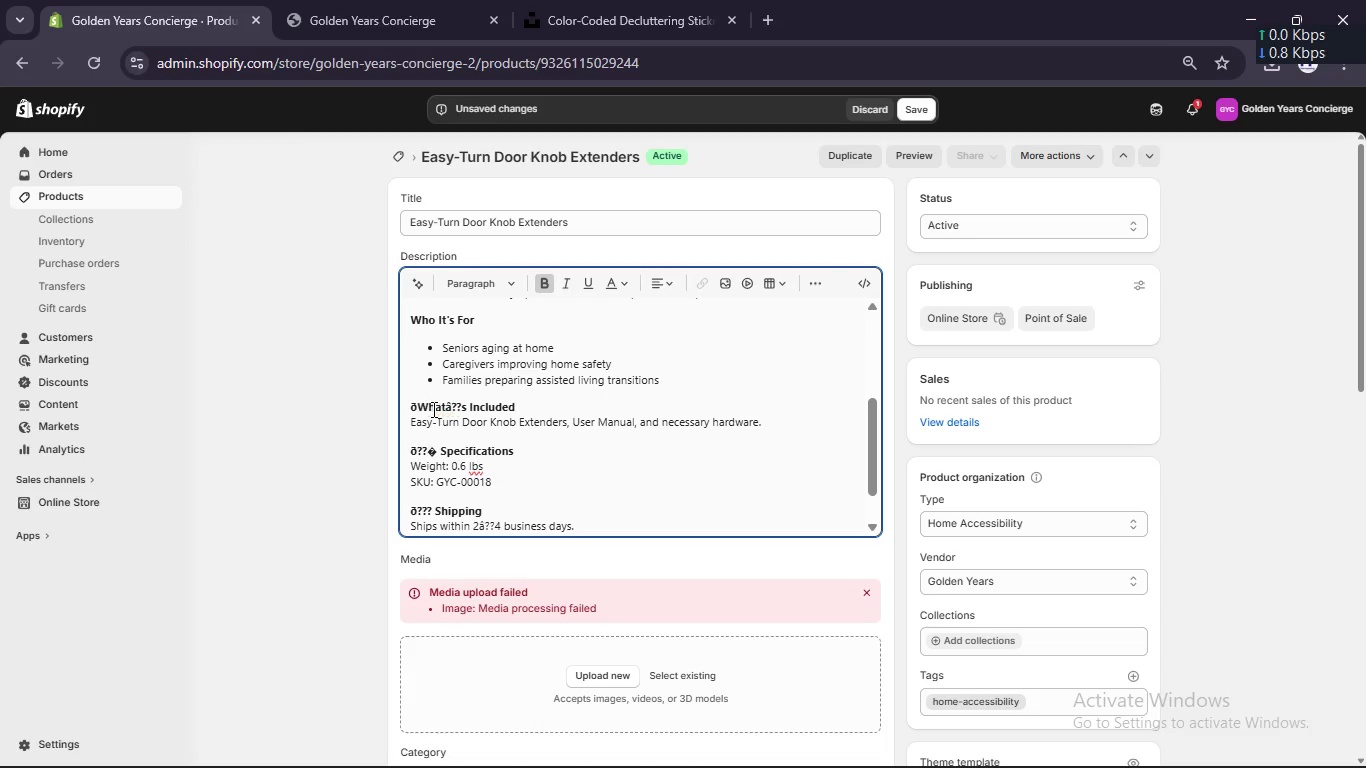 
key(Backspace)
 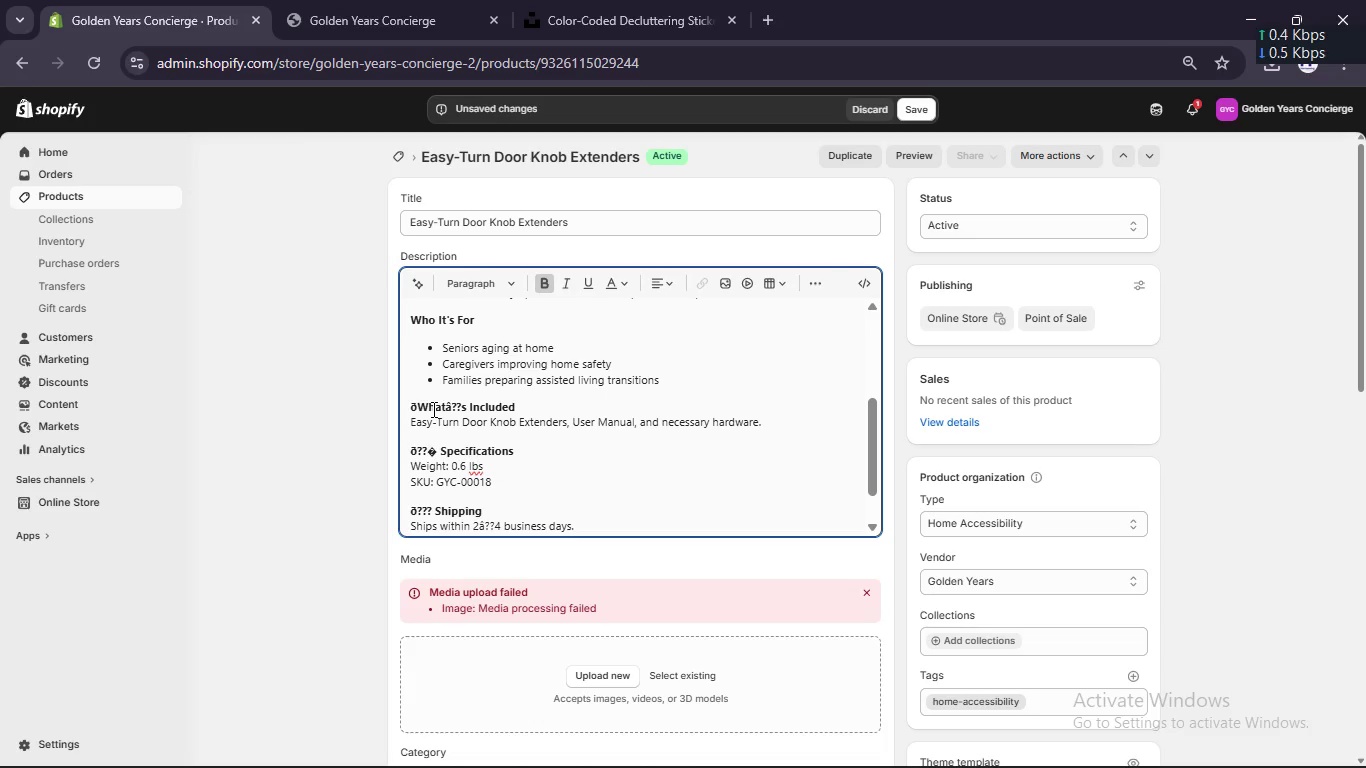 
key(Backspace)
 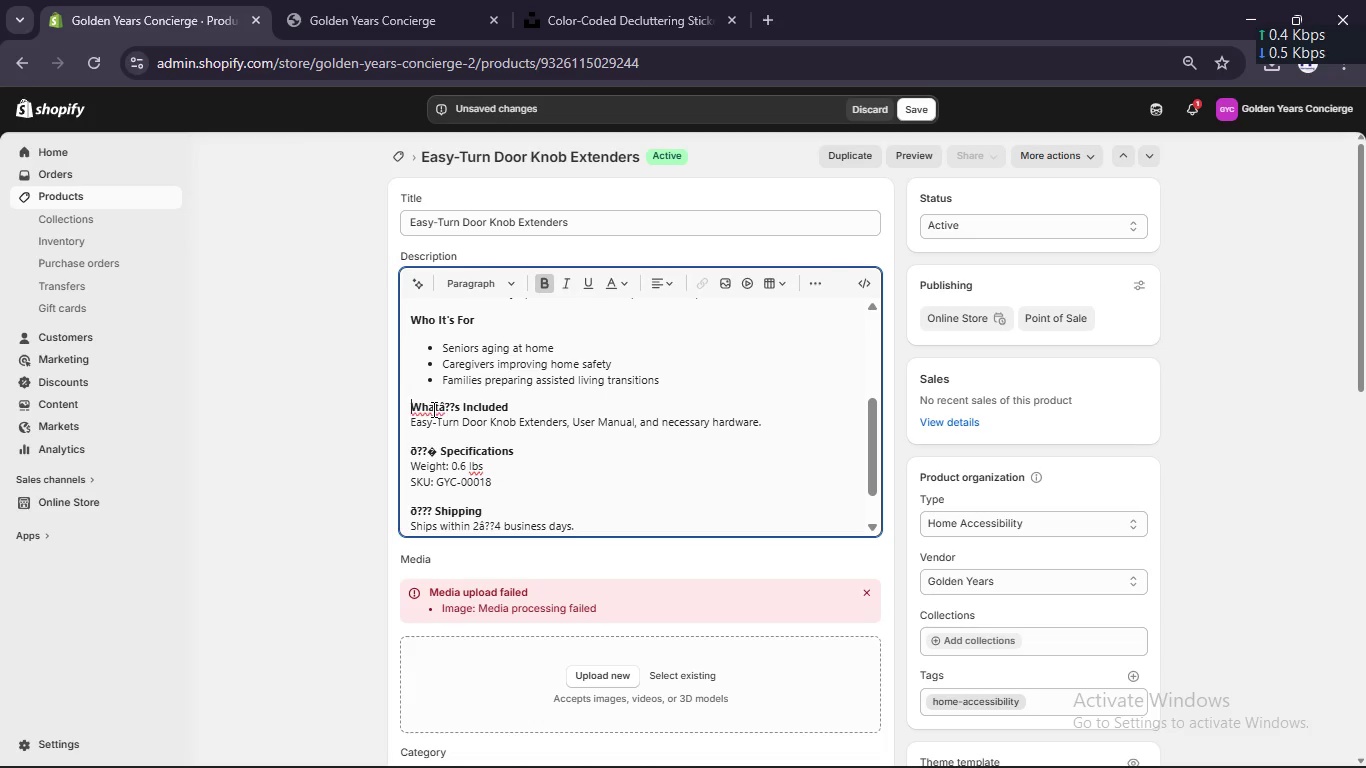 
key(Backspace)
 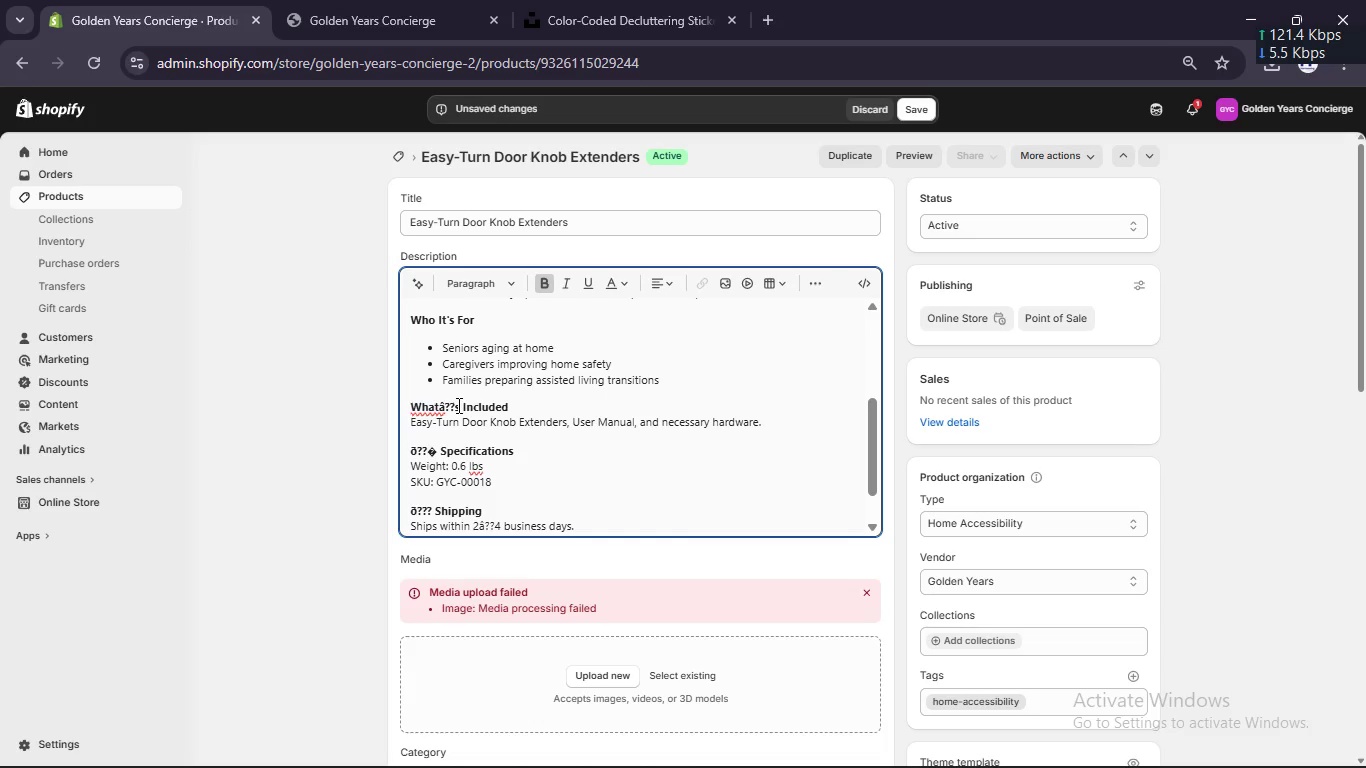 
left_click([457, 405])
 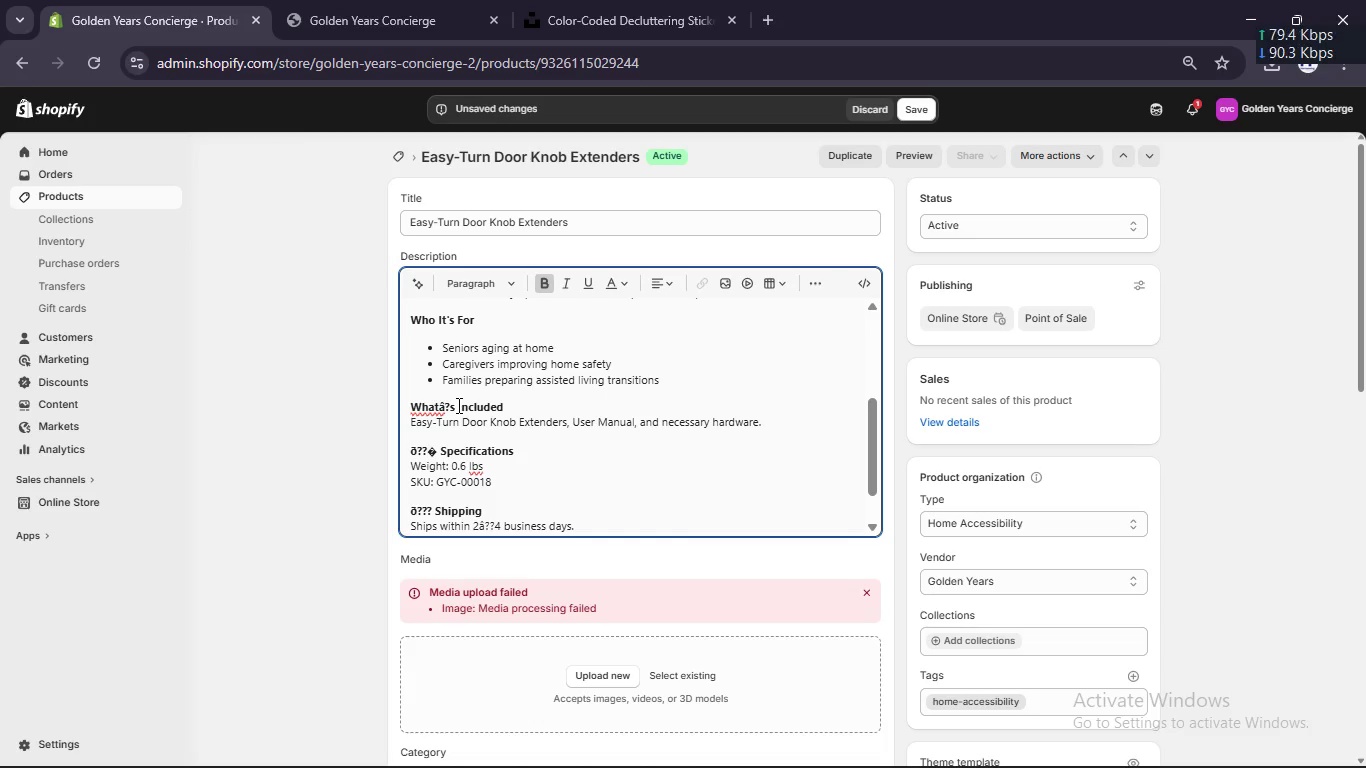 
key(Backspace)
 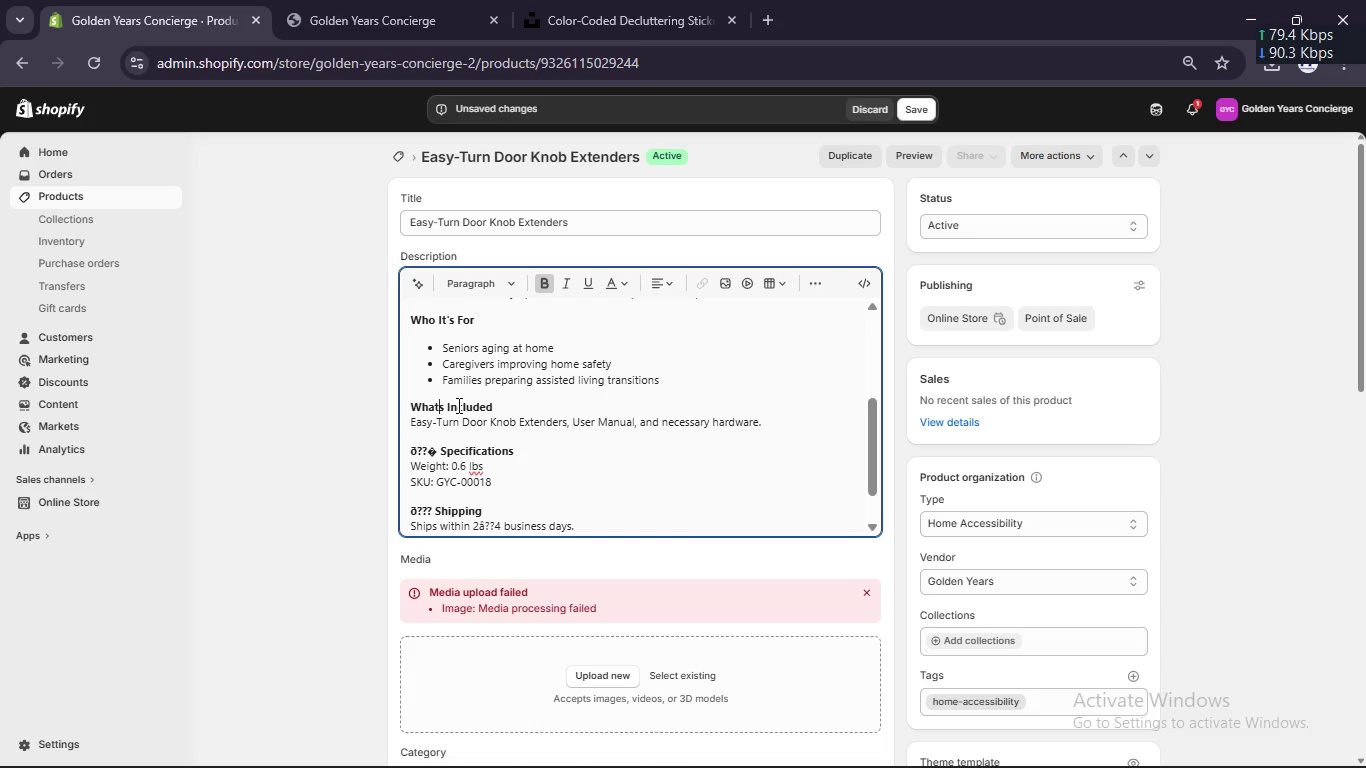 
key(Backspace)
 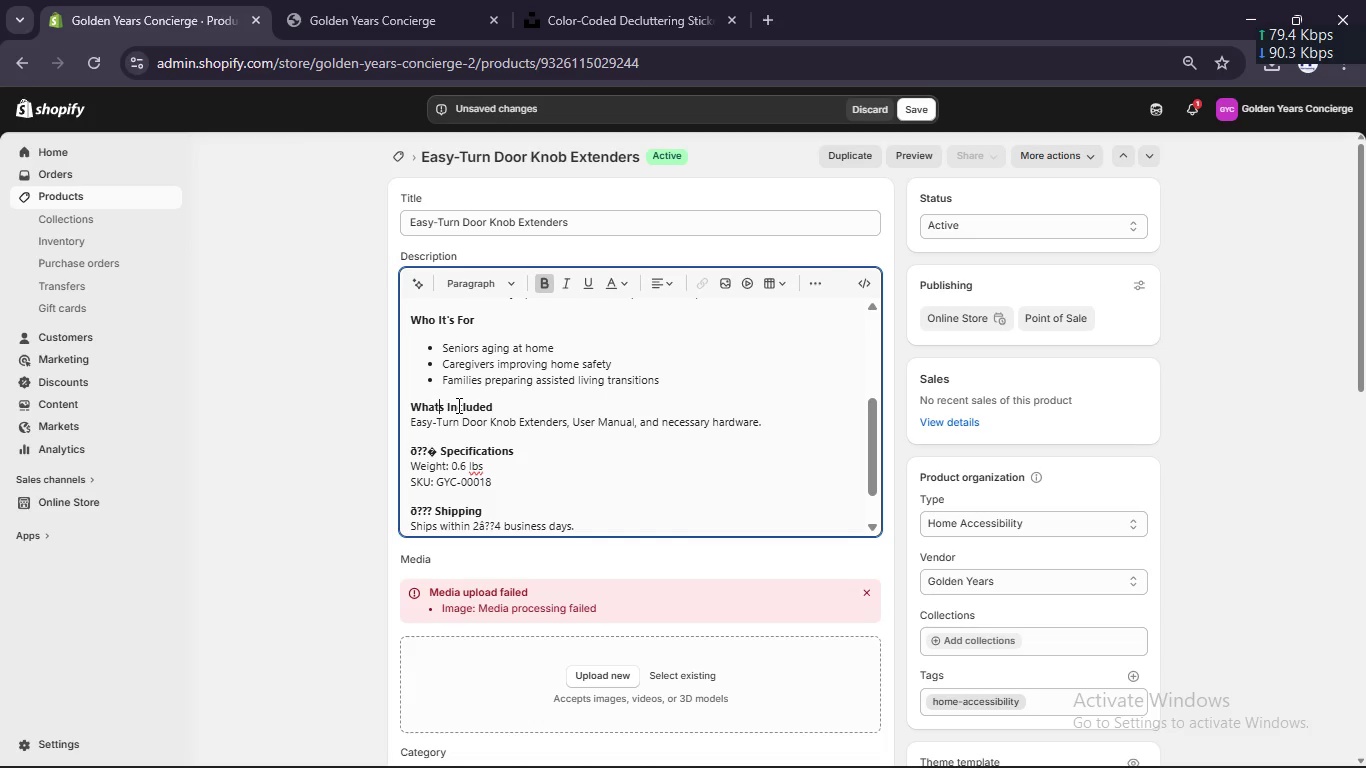 
key(Backspace)
 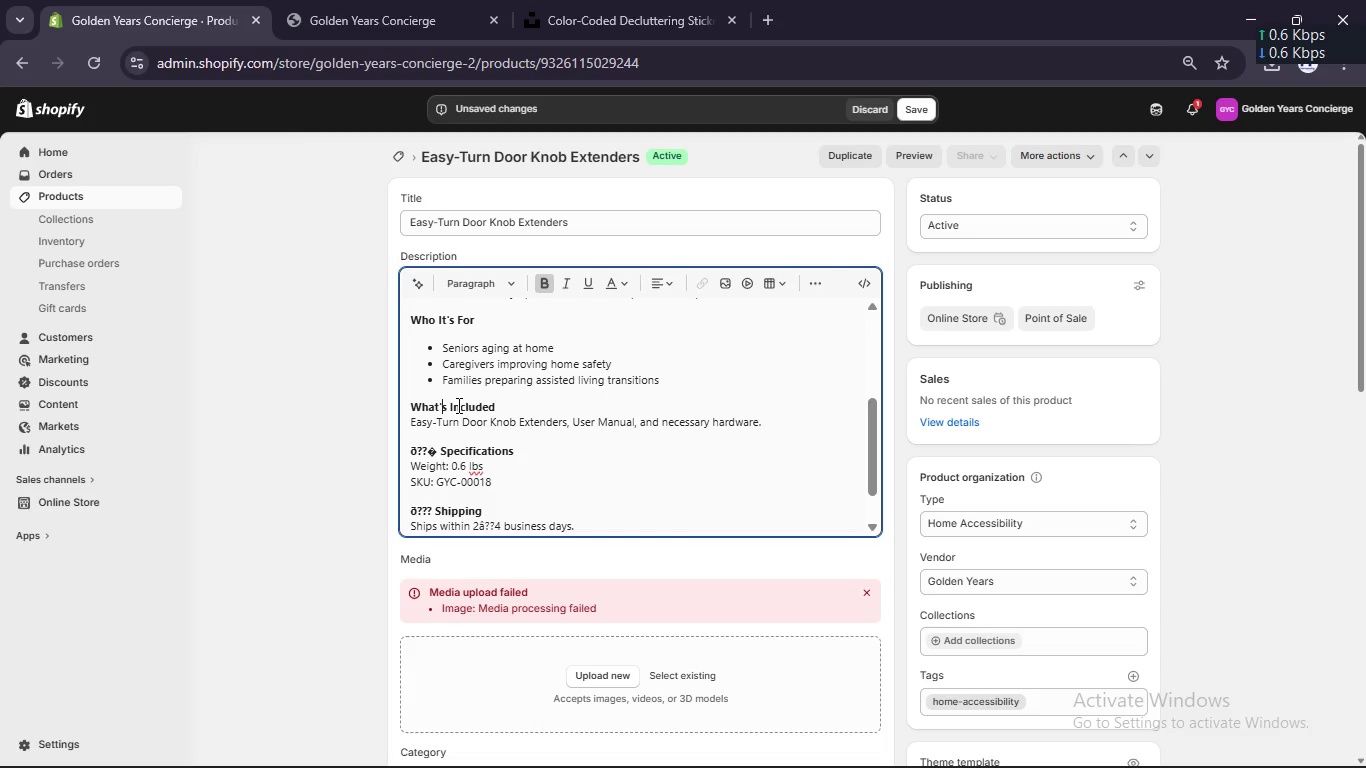 
key(Quote)
 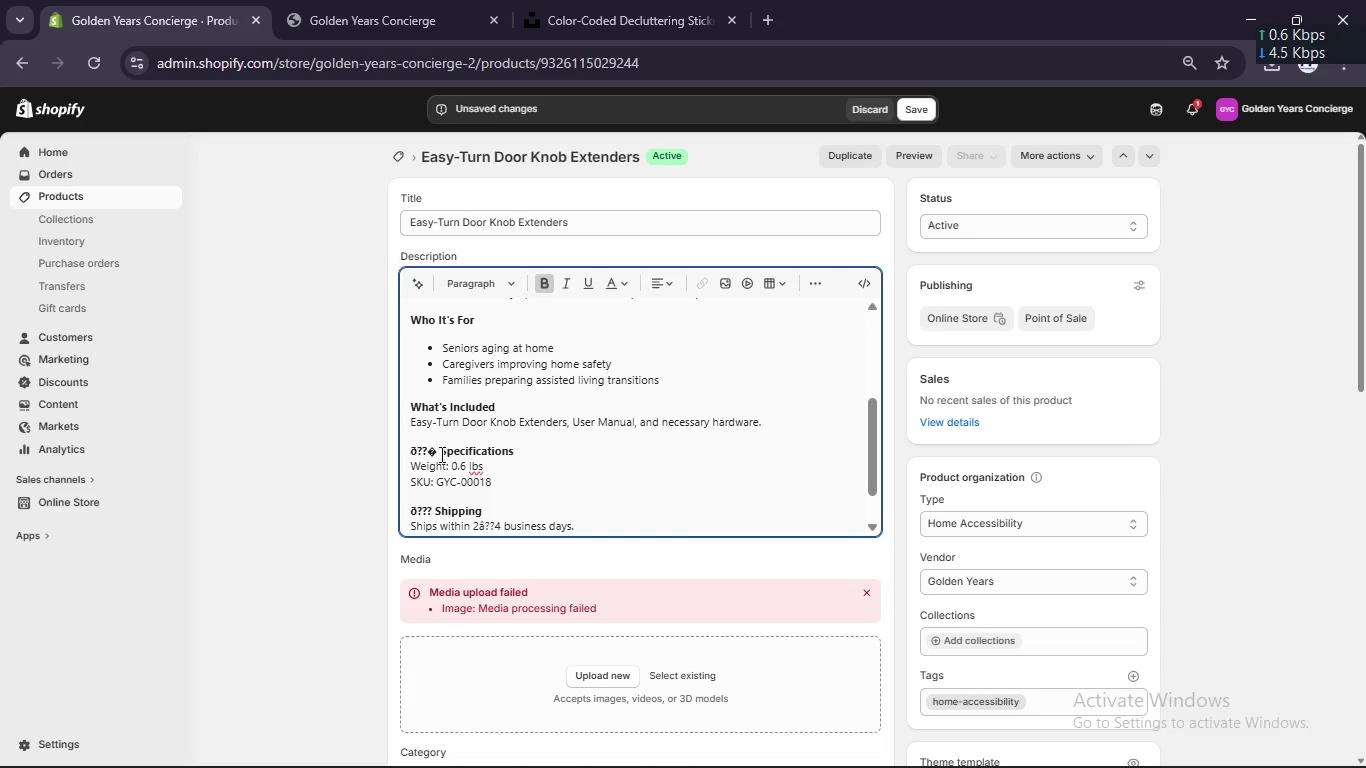 
left_click([440, 453])
 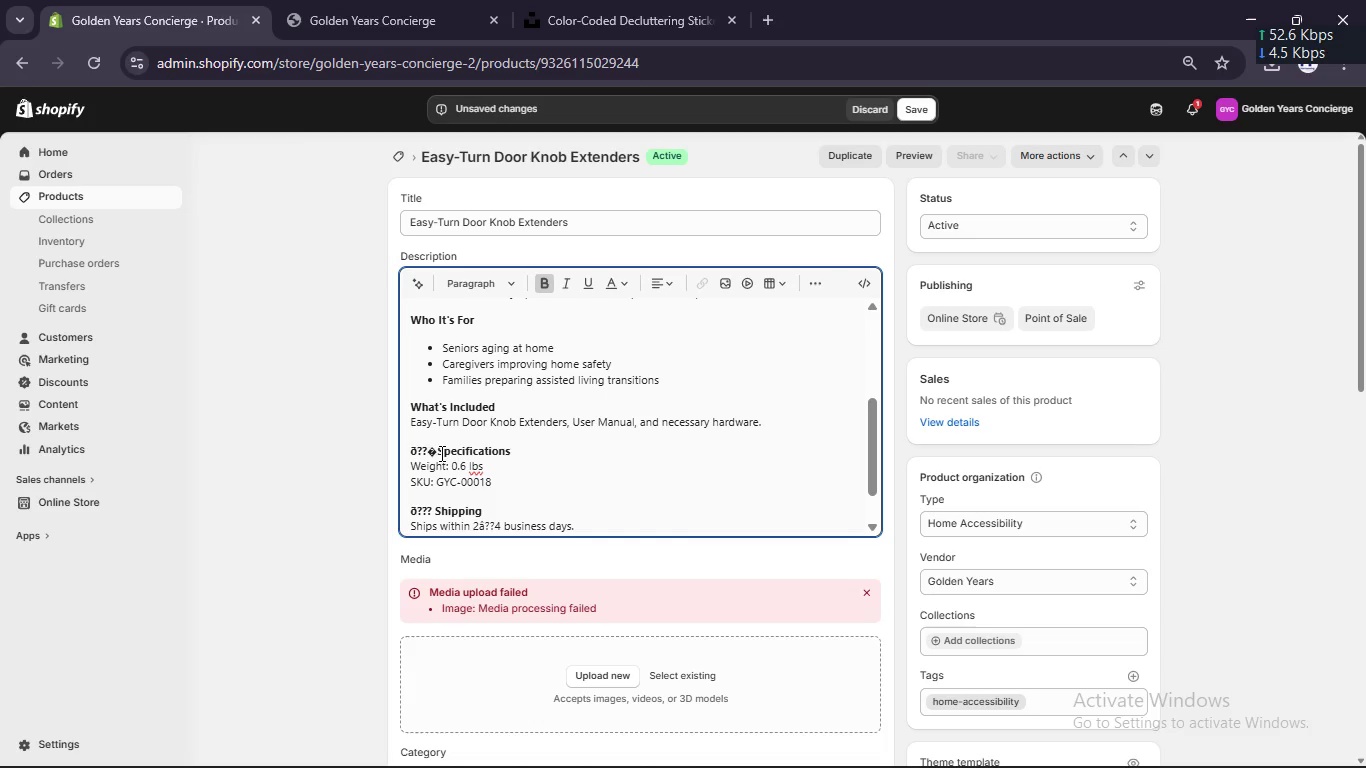 
key(Backspace)
 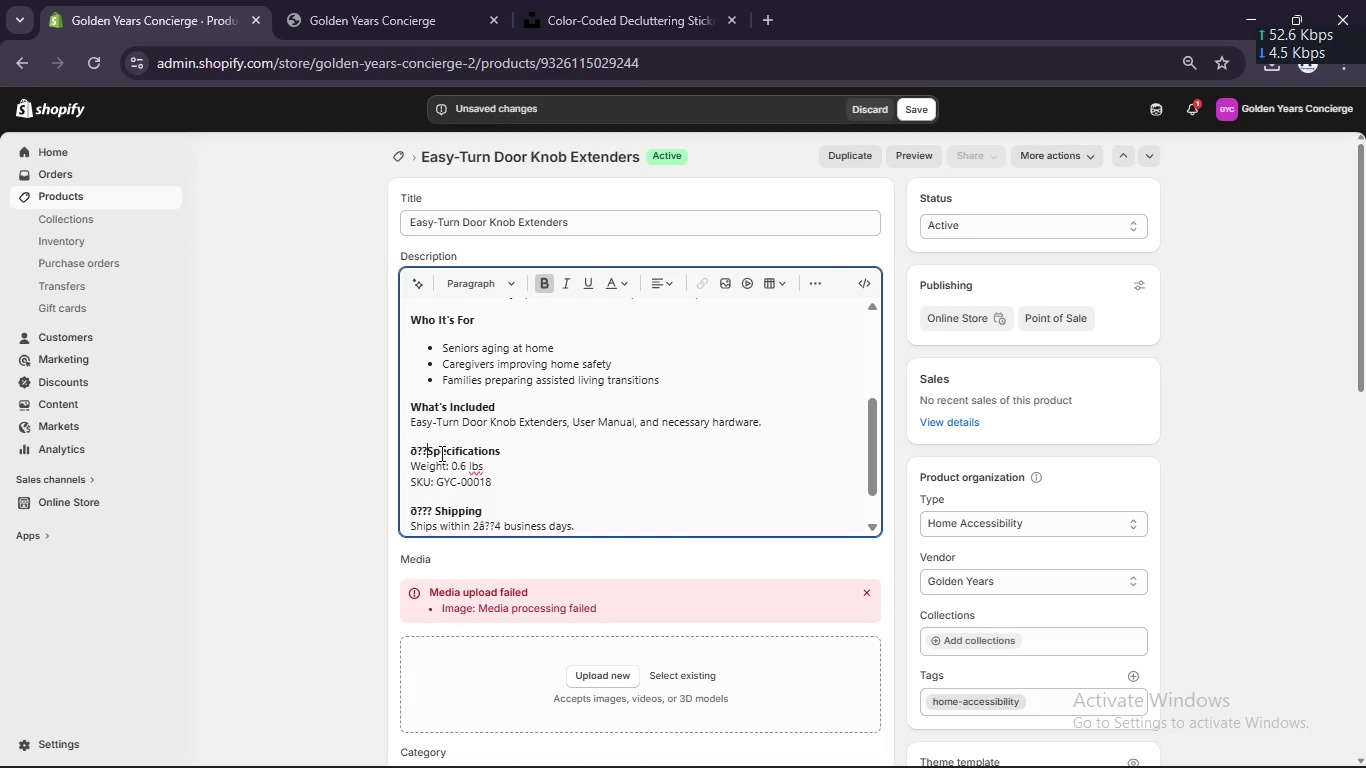 
key(Backspace)
 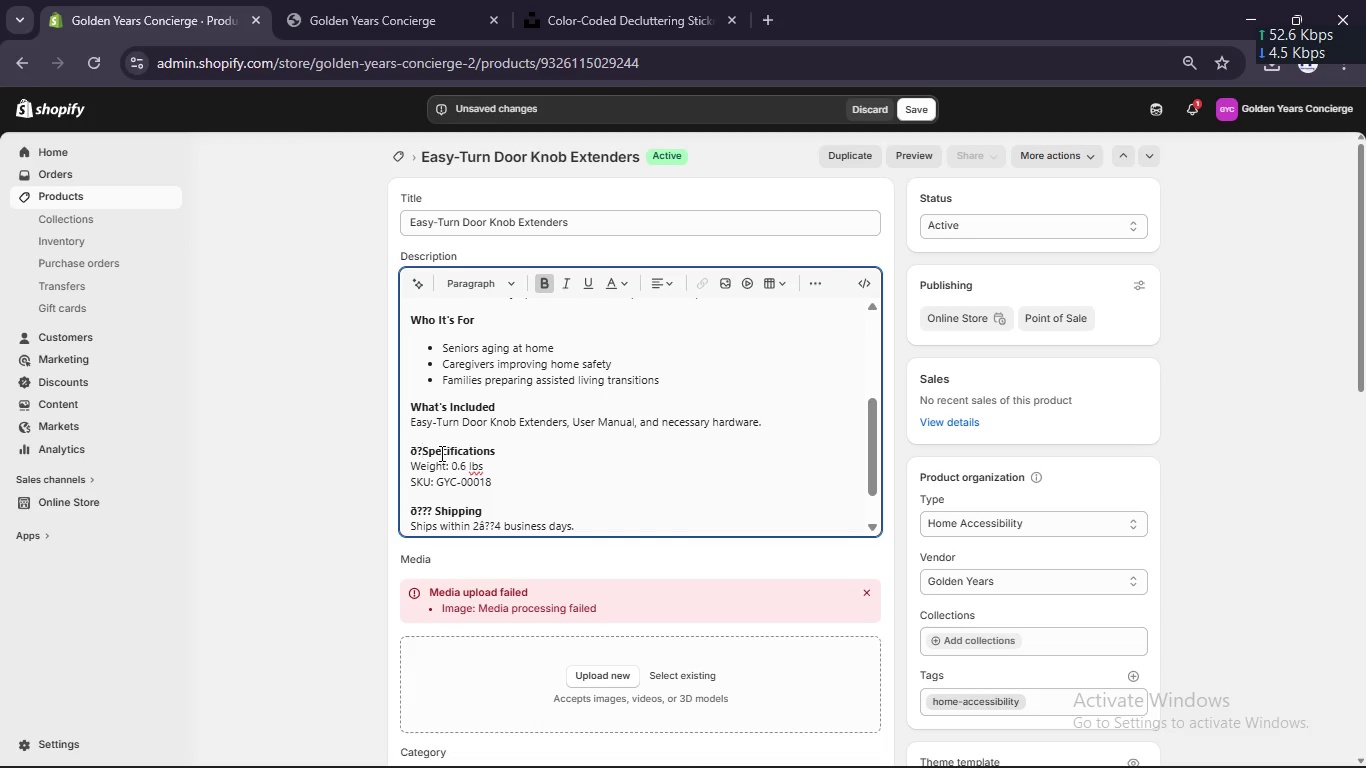 
key(Backspace)
 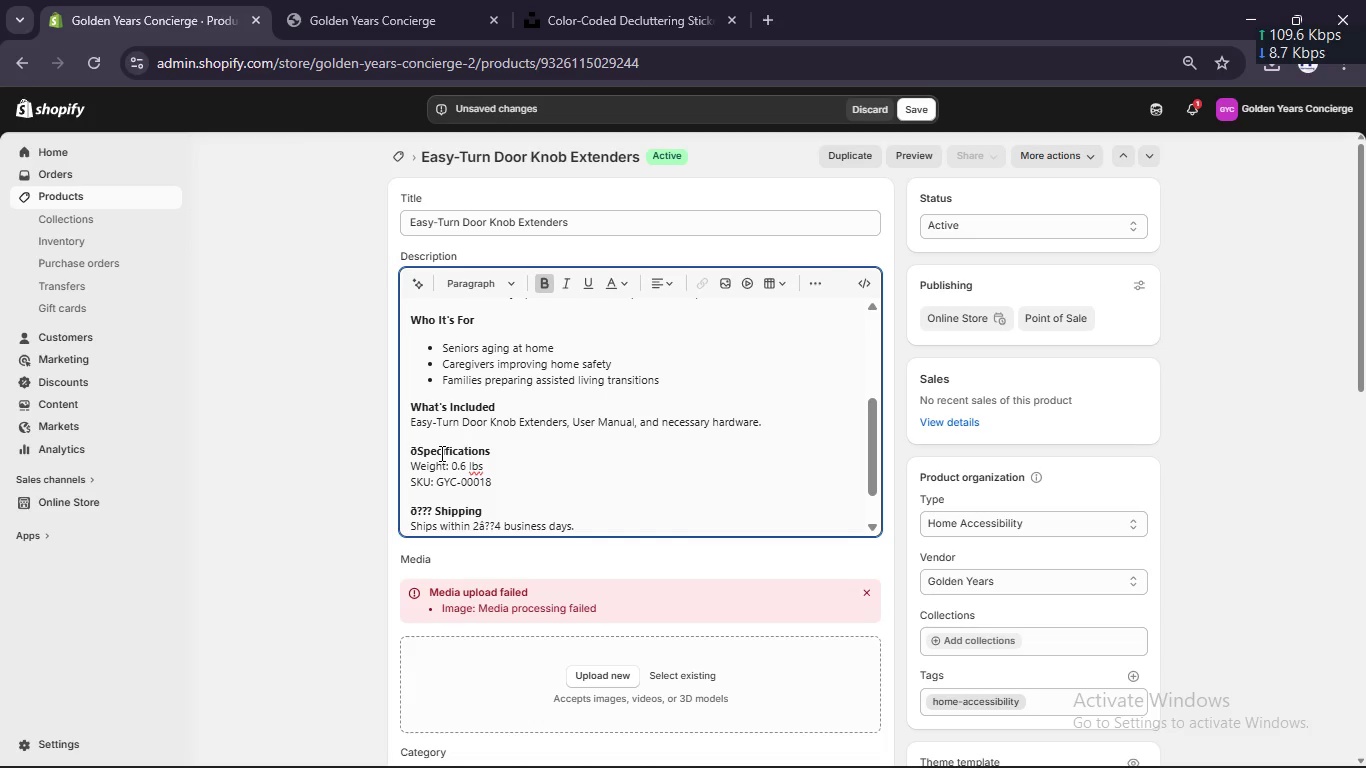 
key(Backspace)
 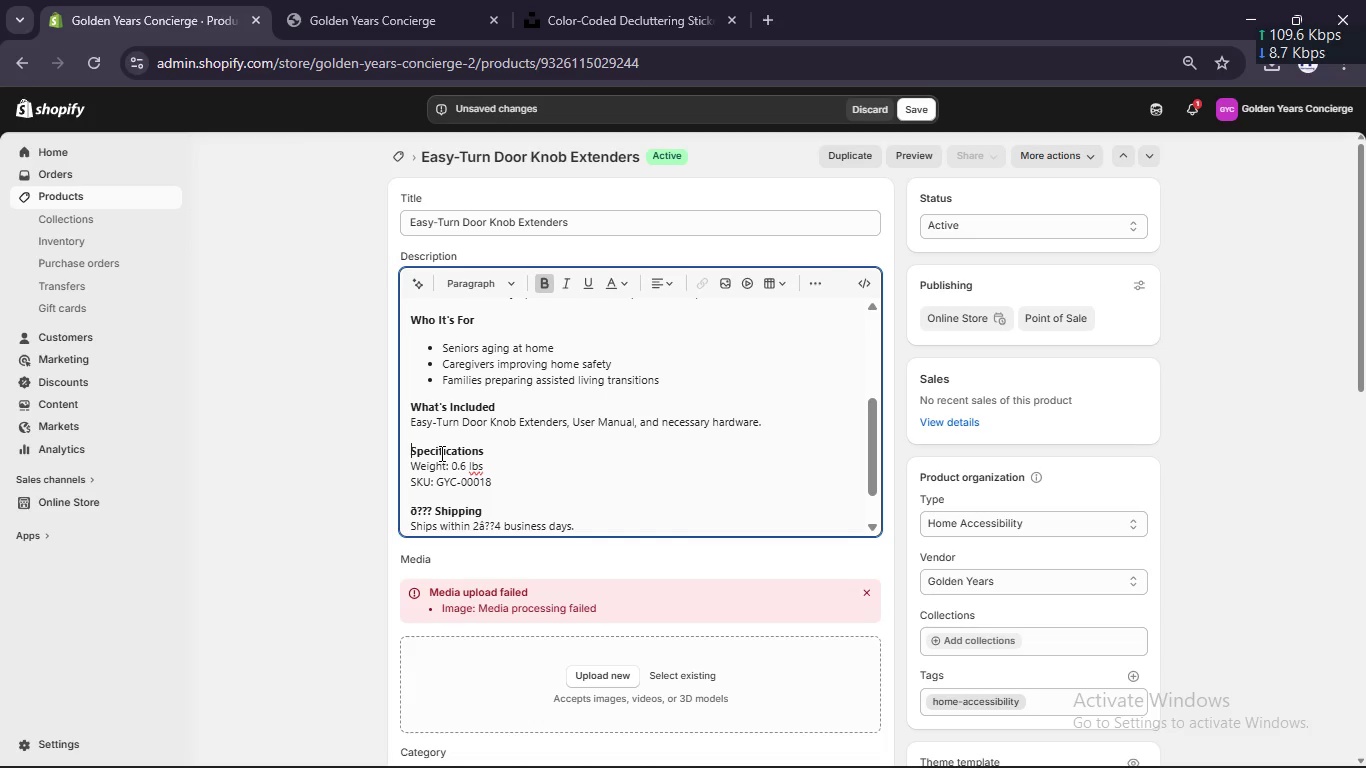 
key(Backspace)
 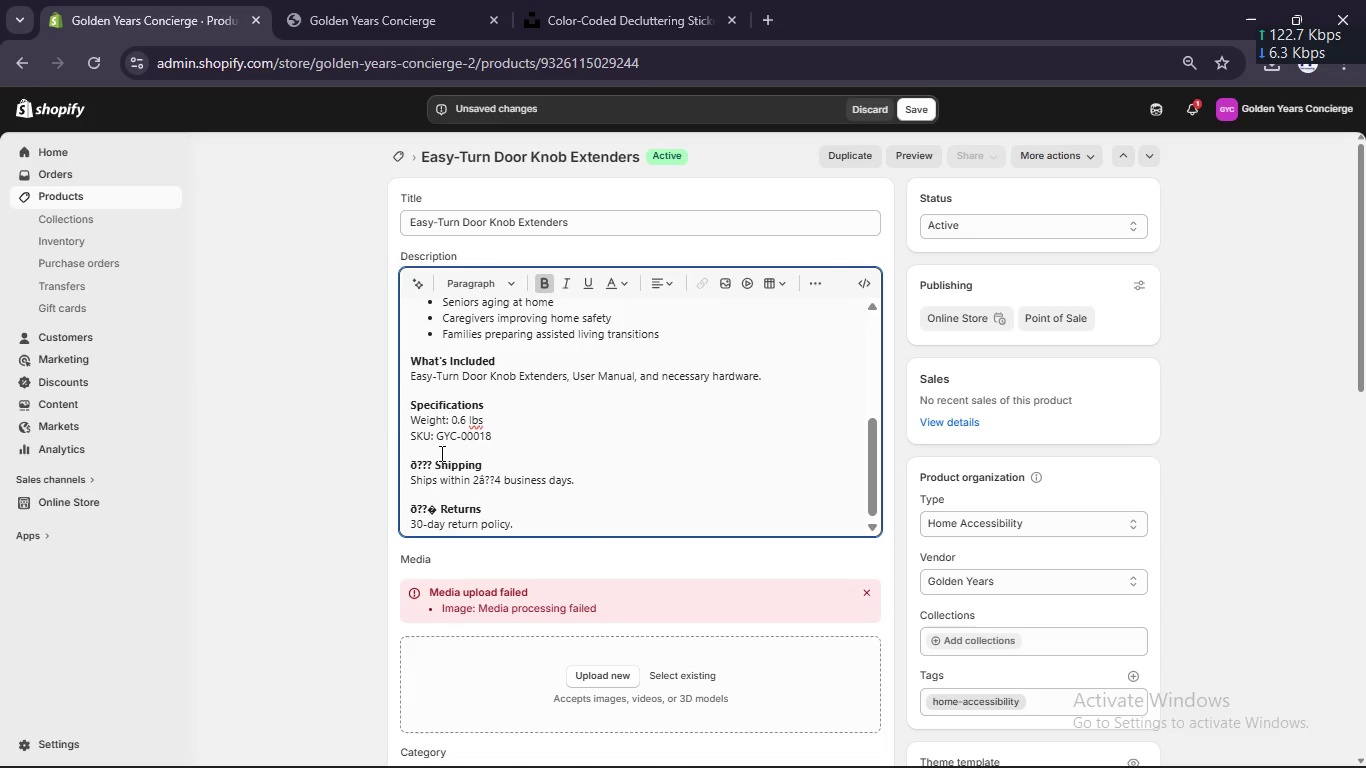 
scroll: coordinate [440, 453], scroll_direction: down, amount: 1.0
 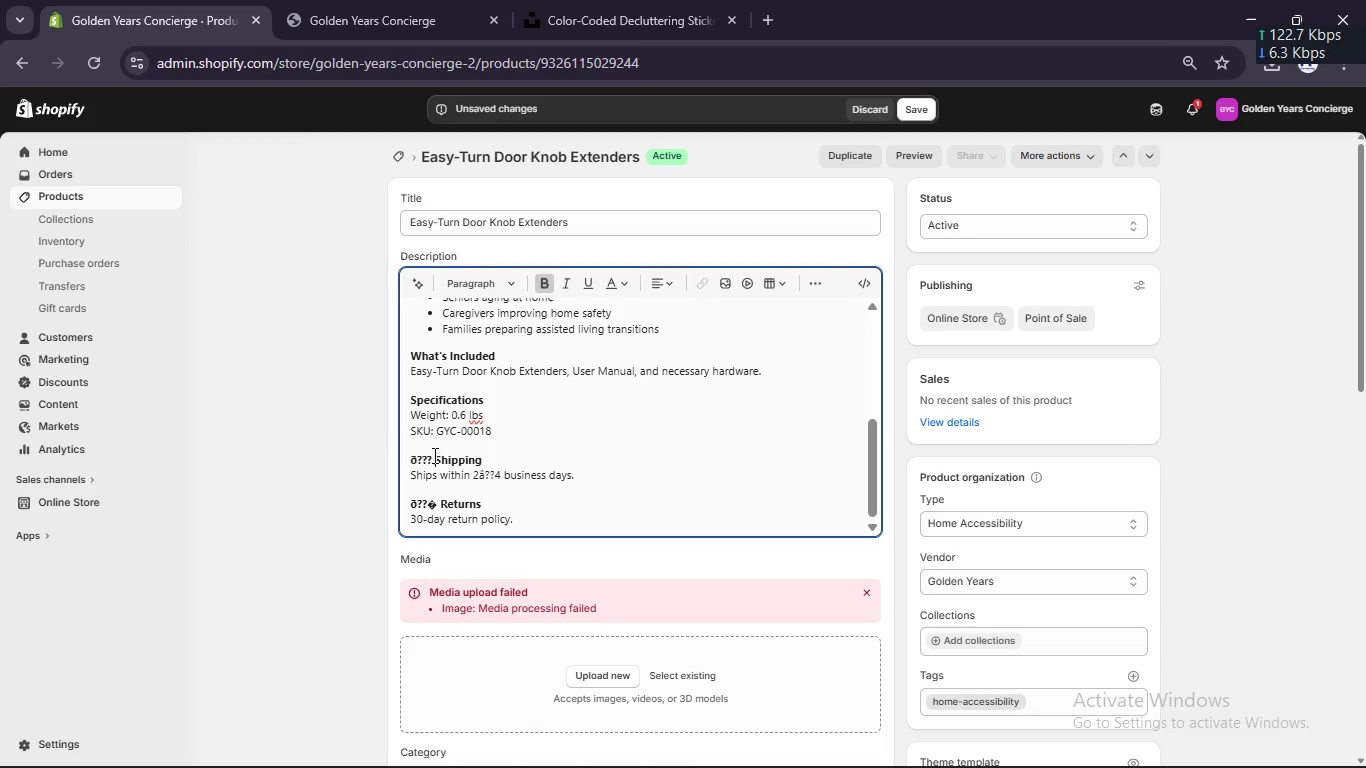 
left_click([434, 455])
 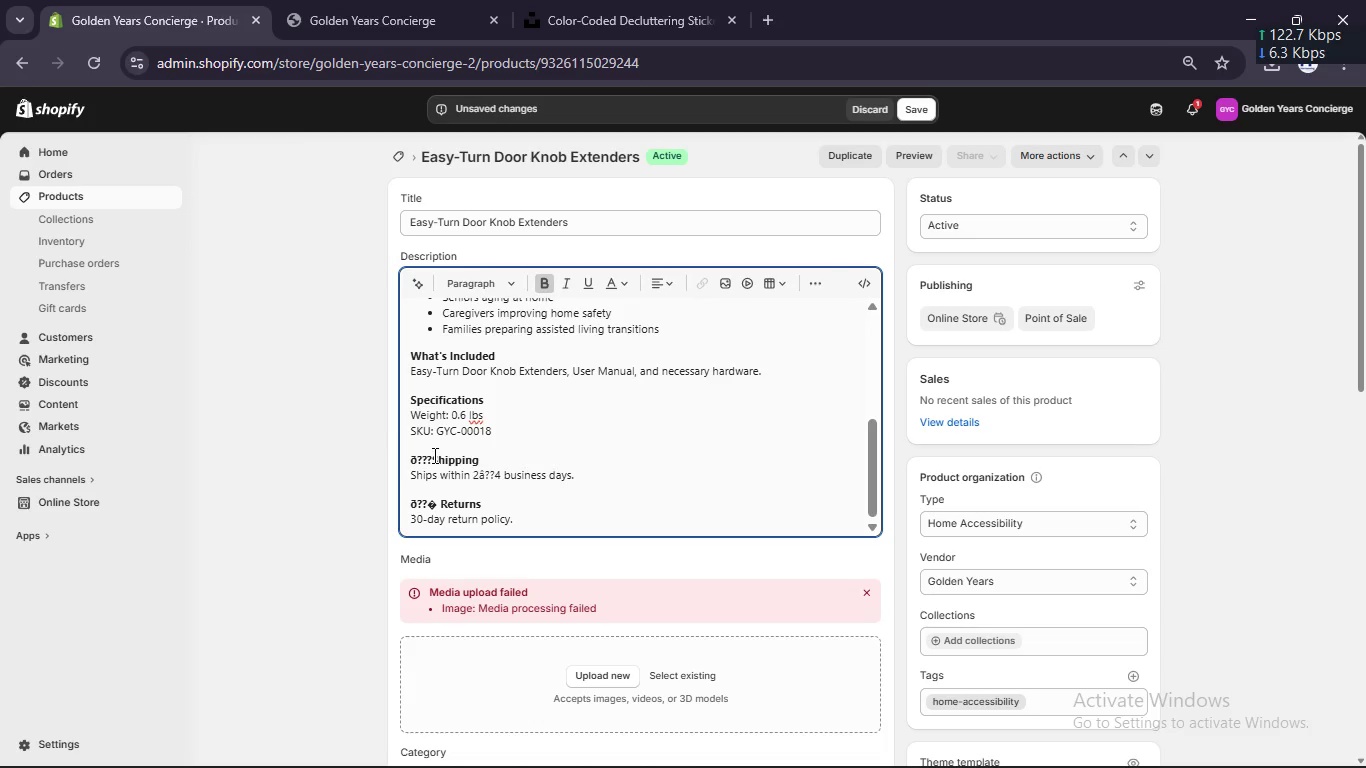 
key(Backspace)
 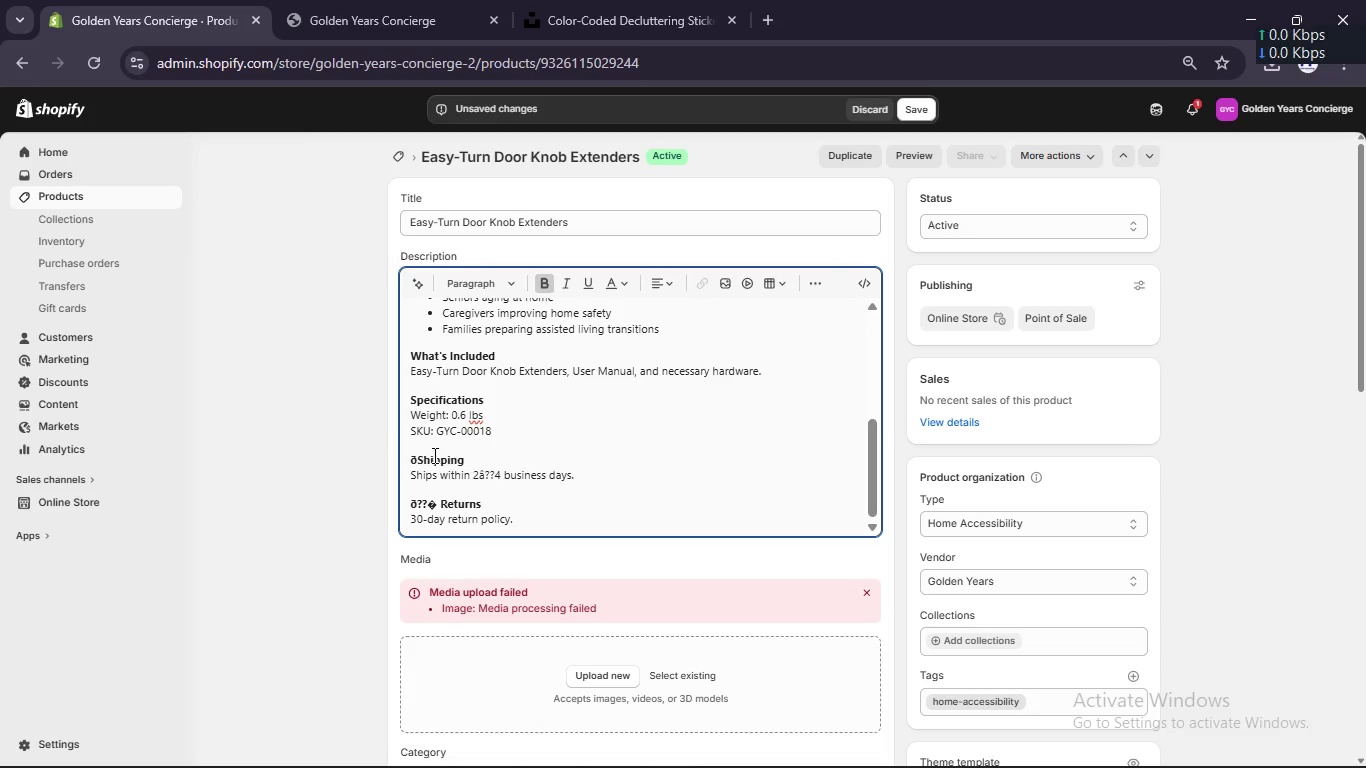 
key(Backspace)
 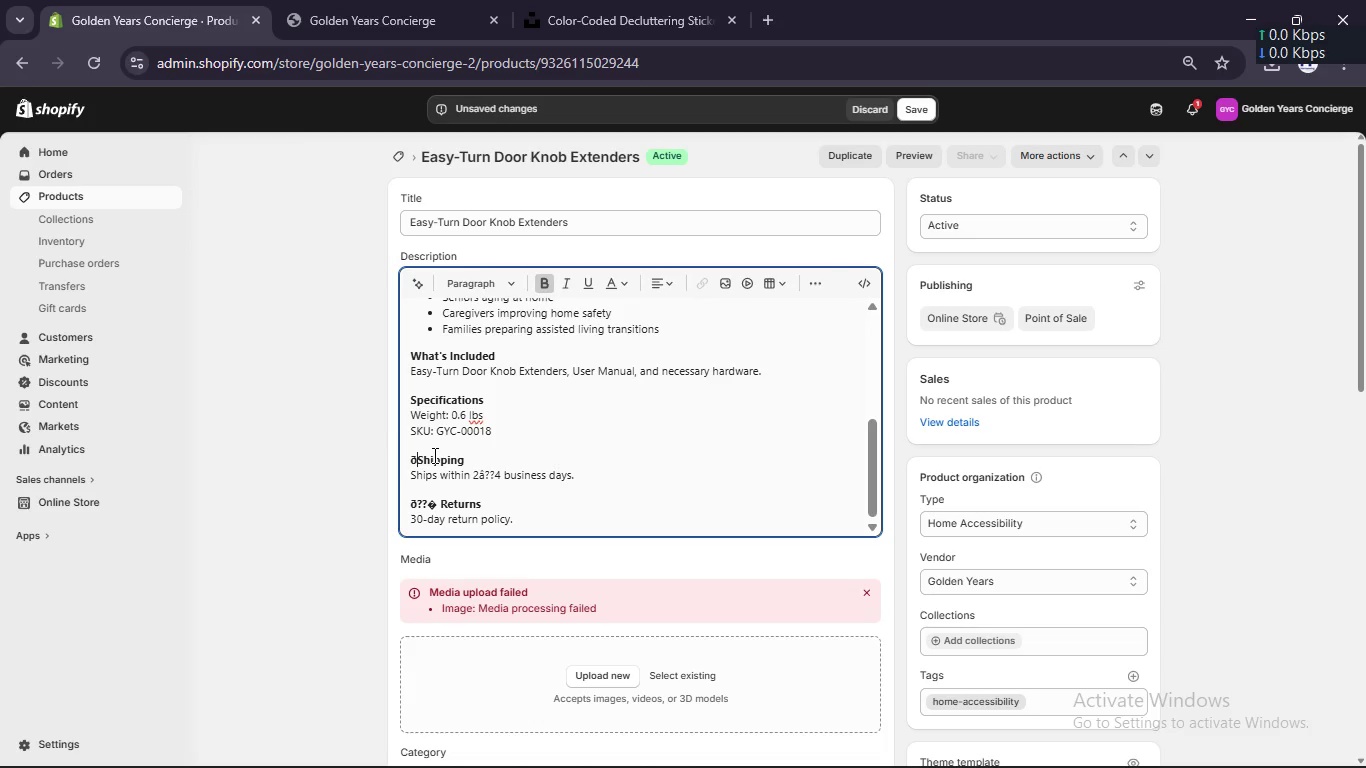 
key(Backspace)
 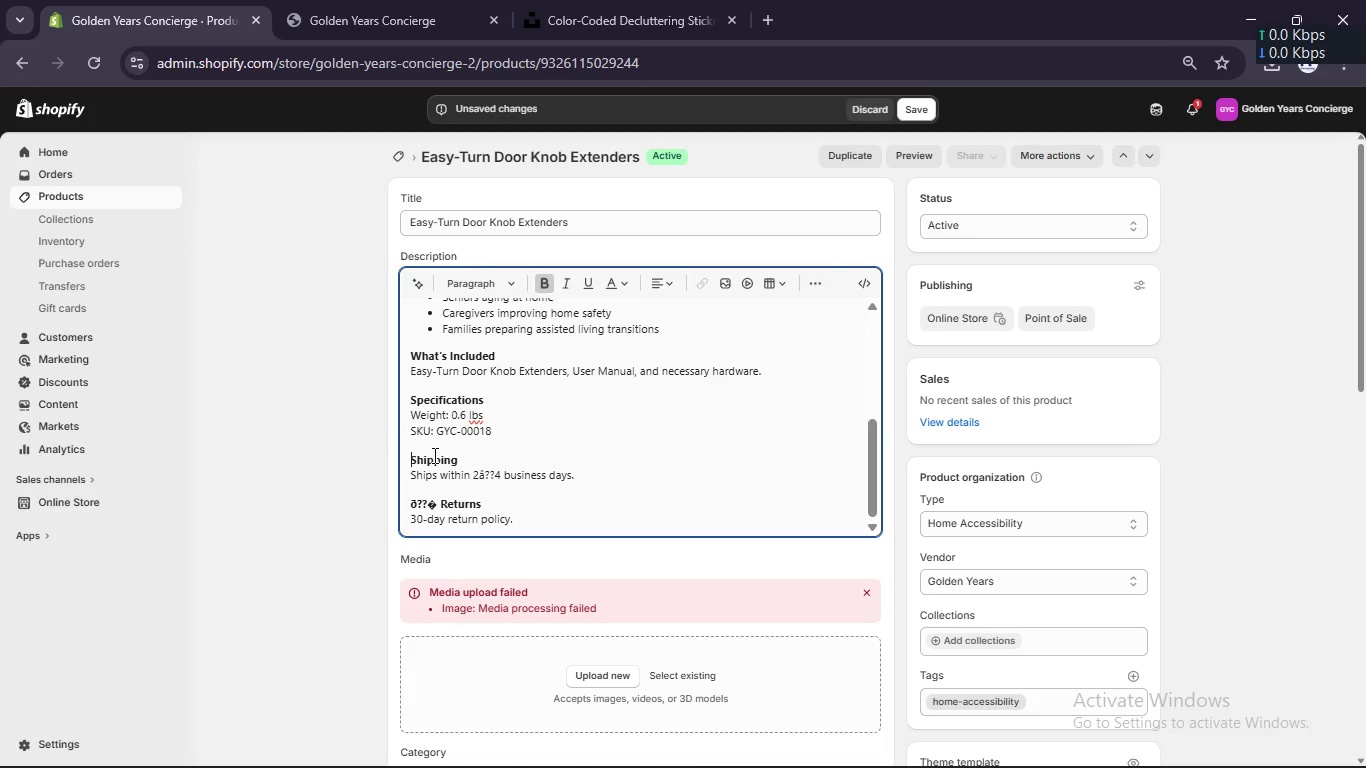 
key(Backspace)
 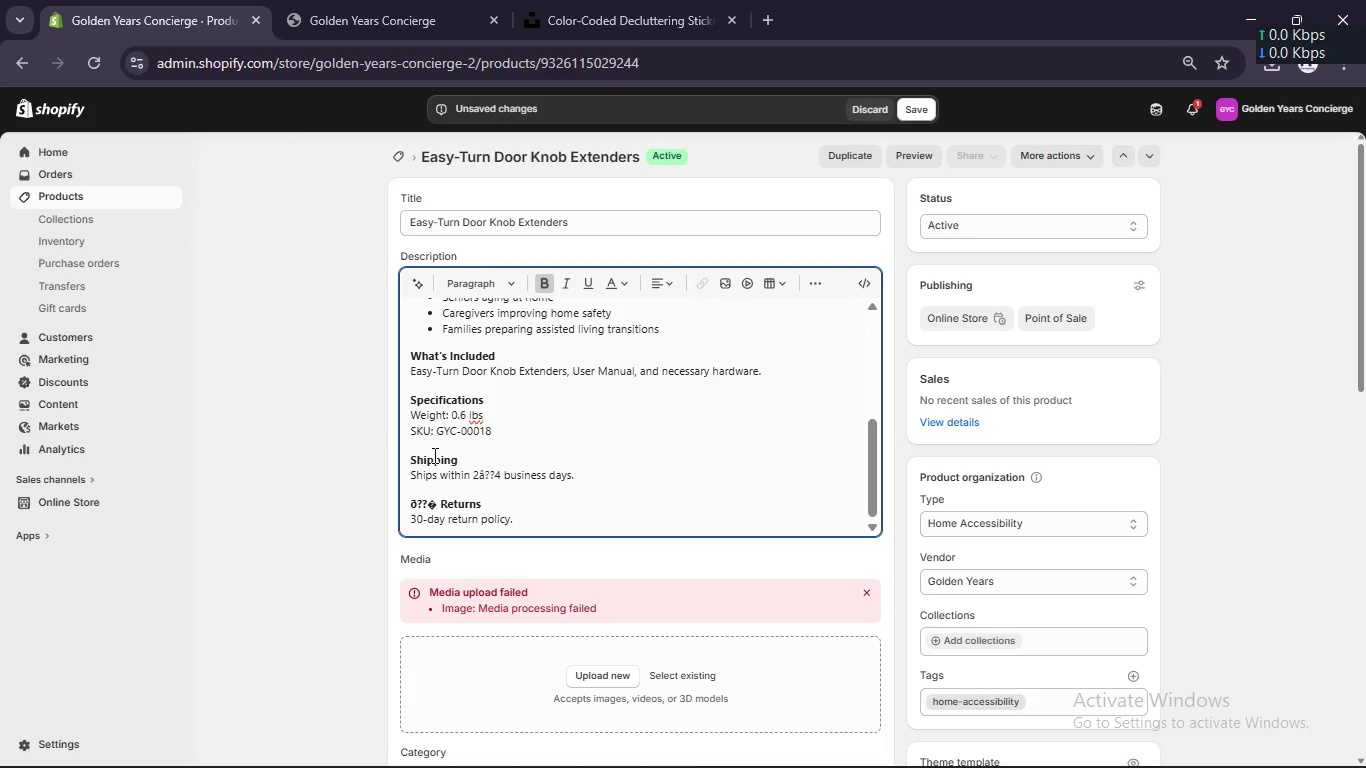 
key(Backspace)
 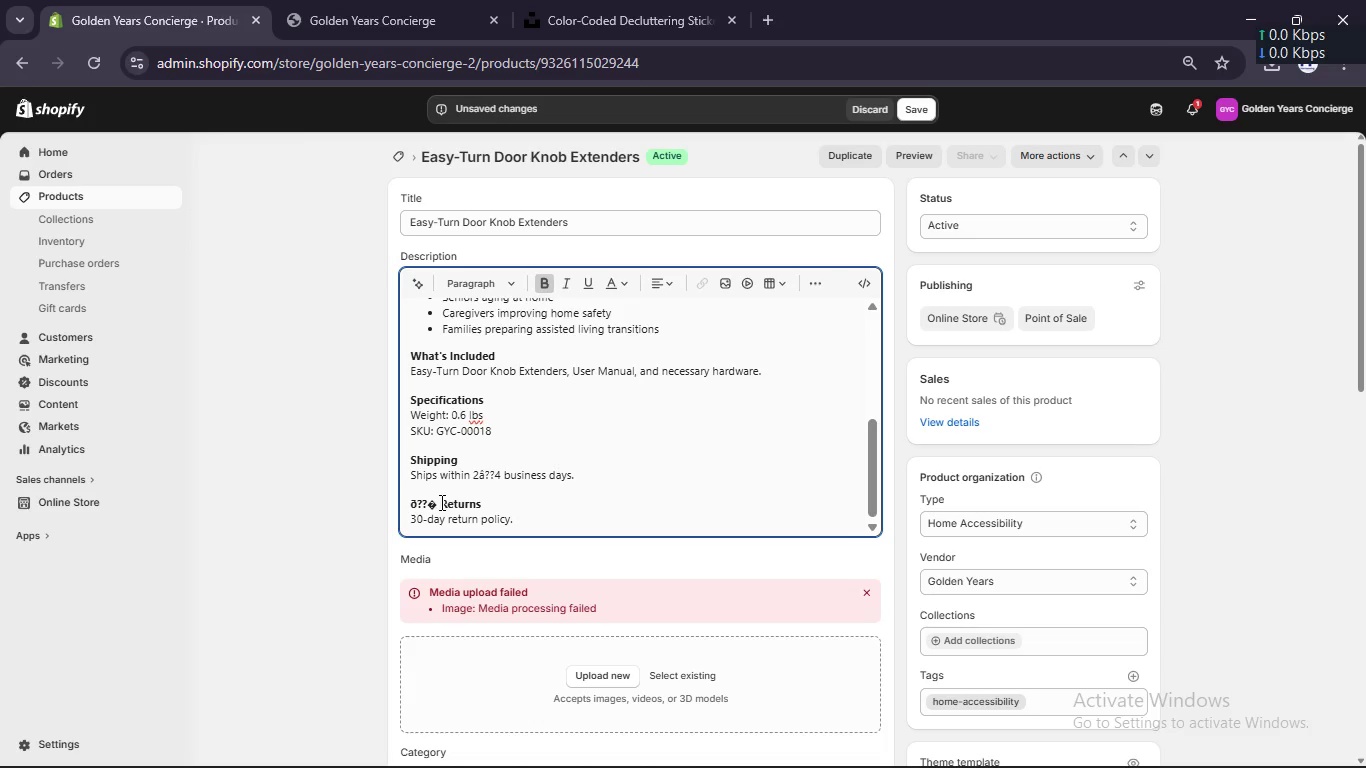 
left_click([440, 502])
 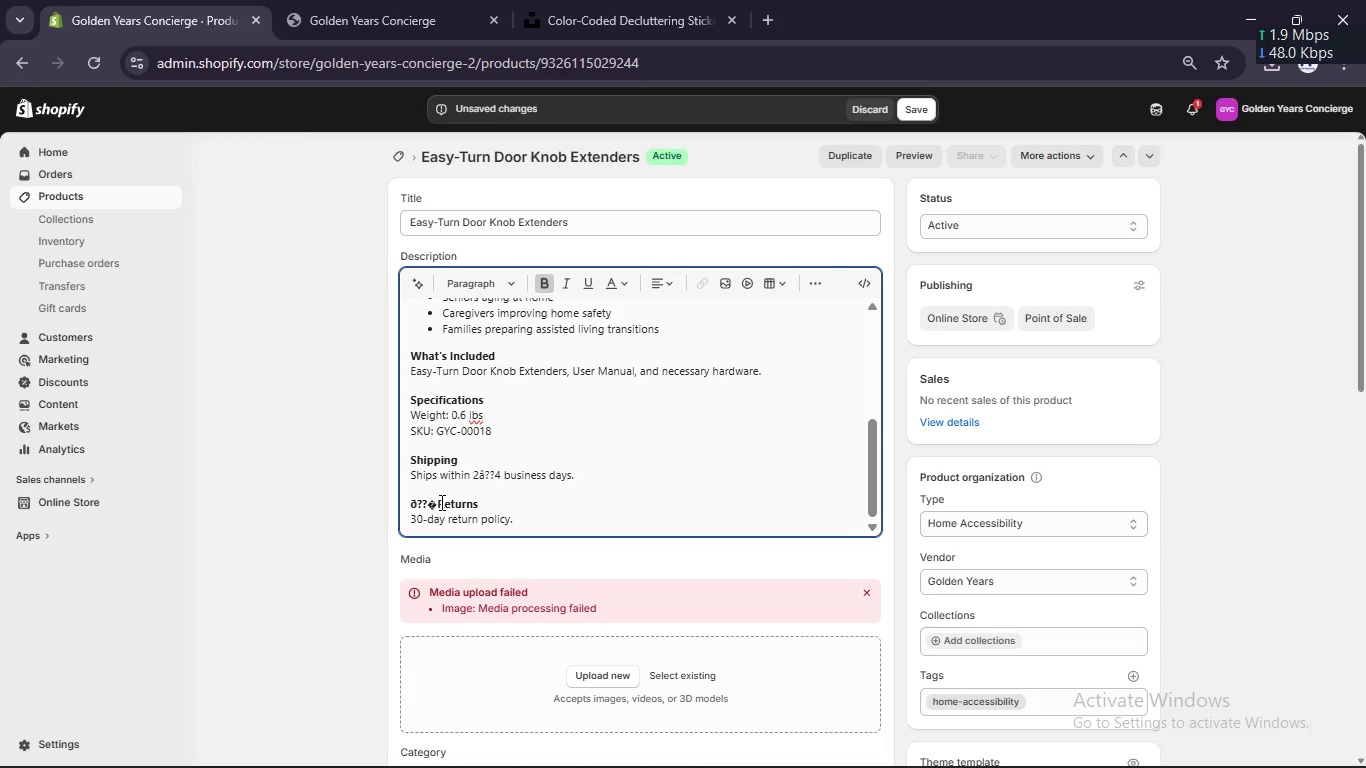 
key(Backspace)
 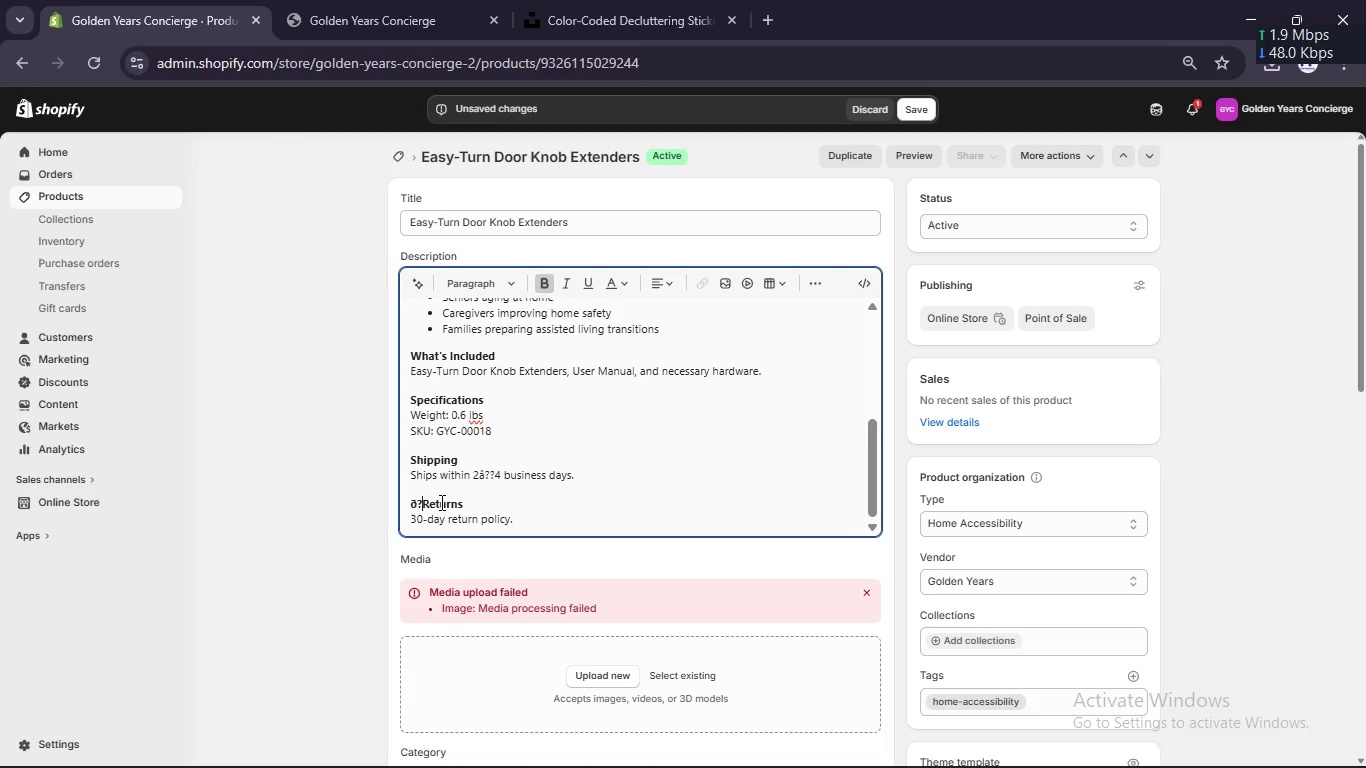 
key(Backspace)
 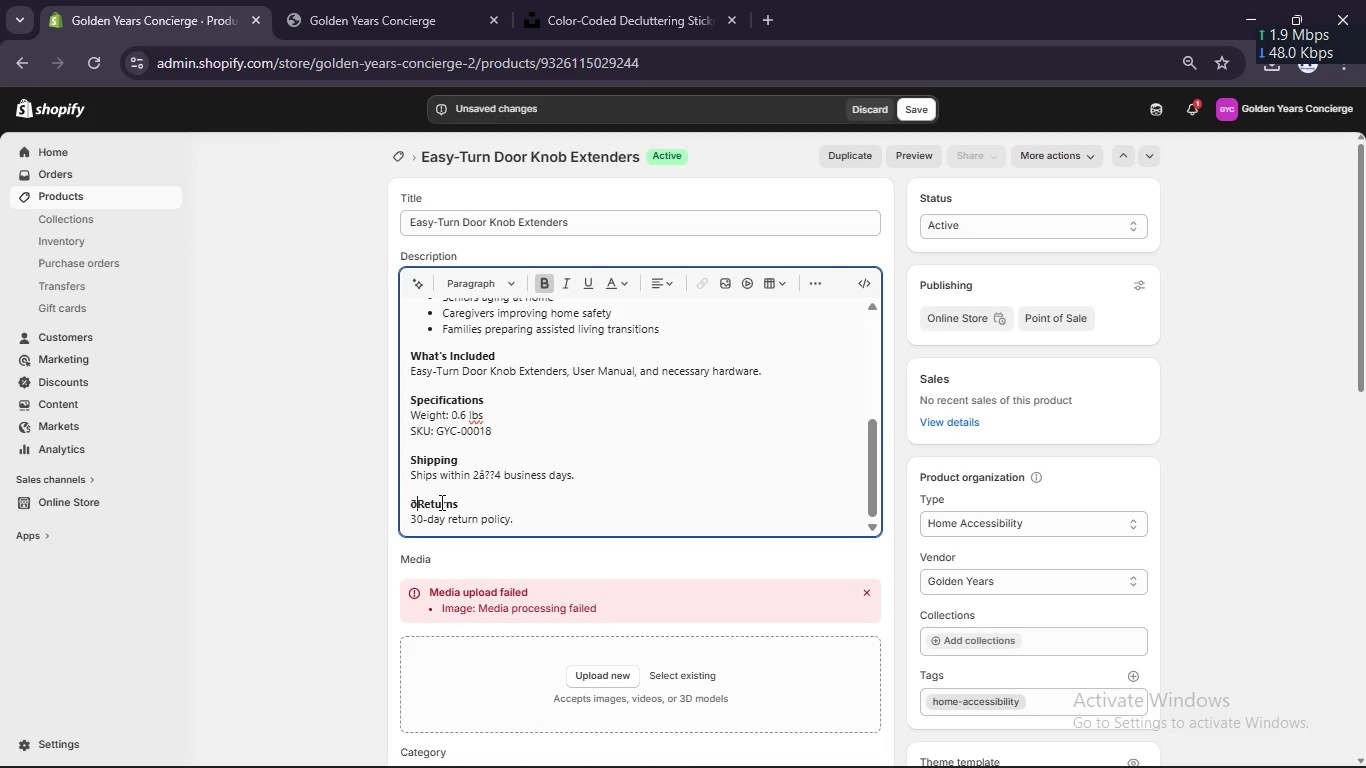 
key(Backspace)
 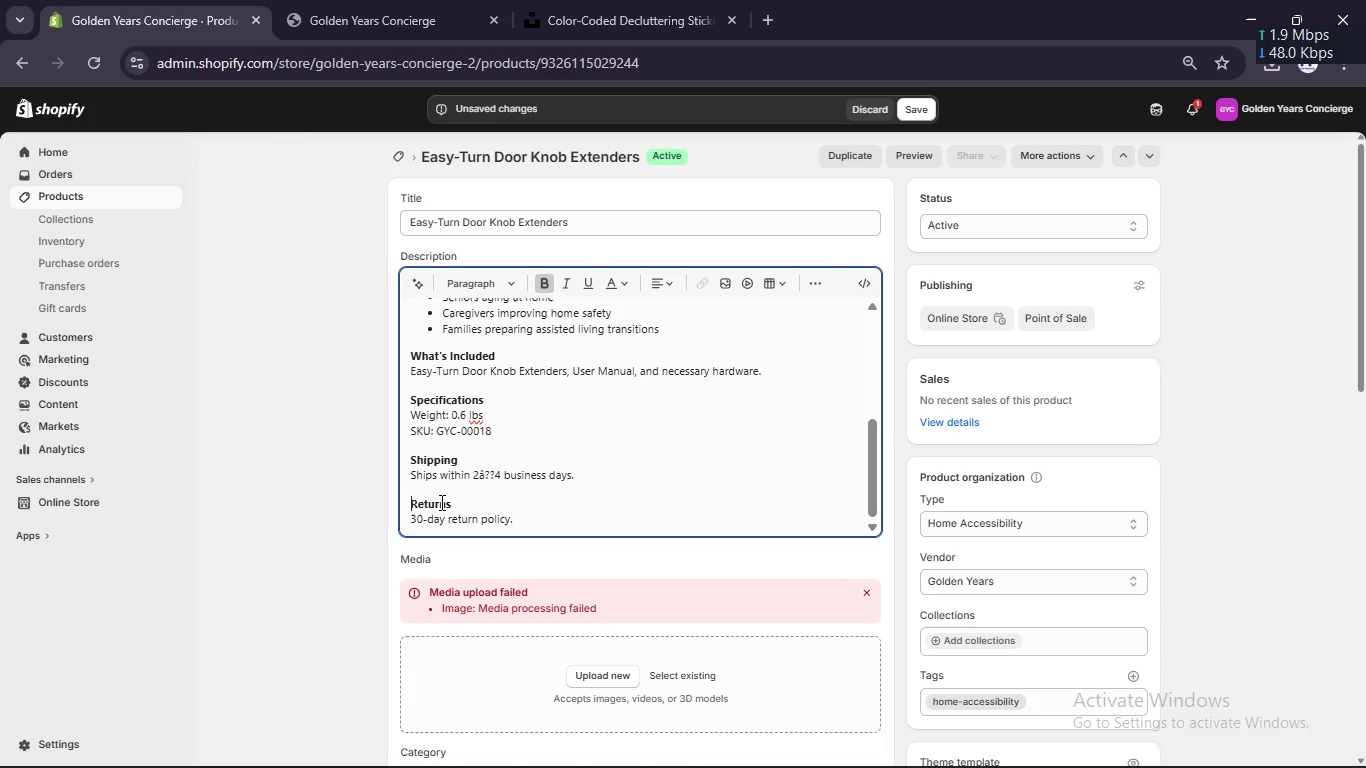 
key(Backspace)
 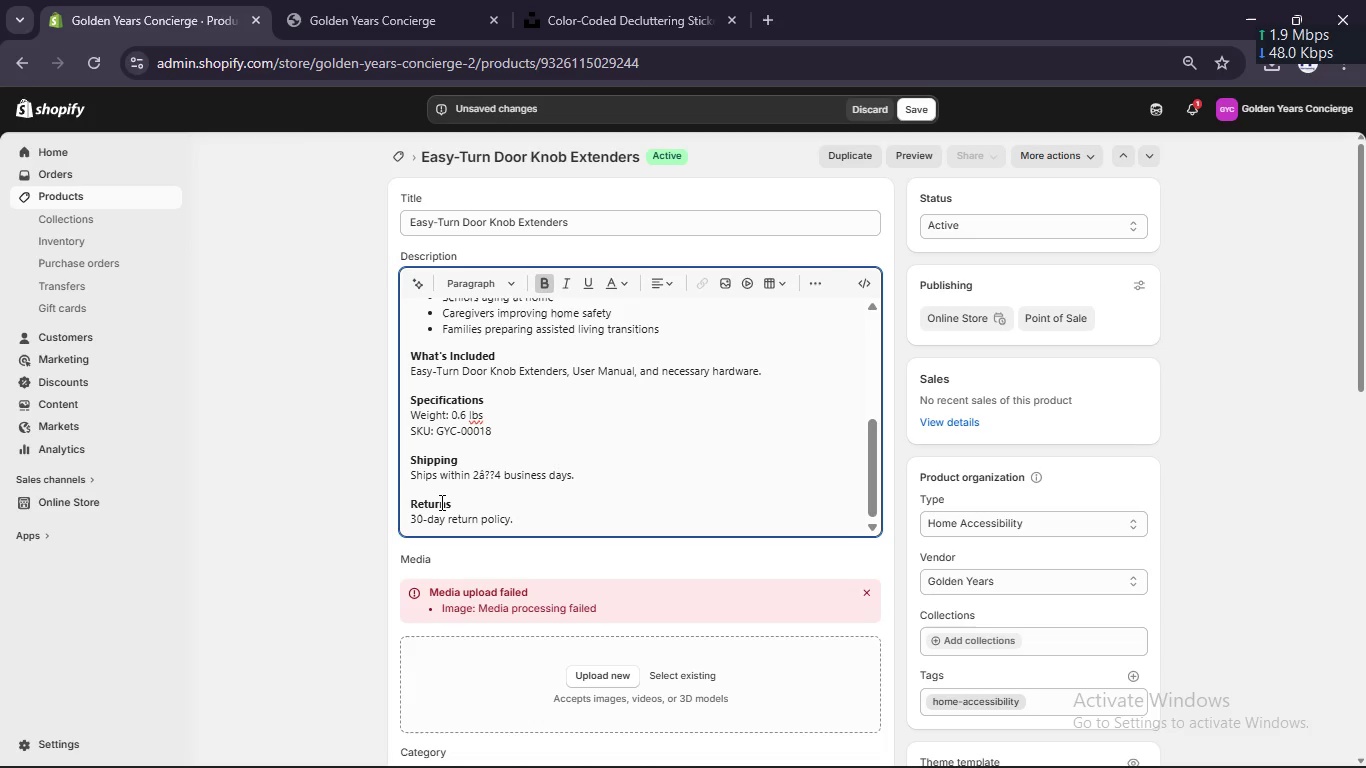 
key(Backspace)
 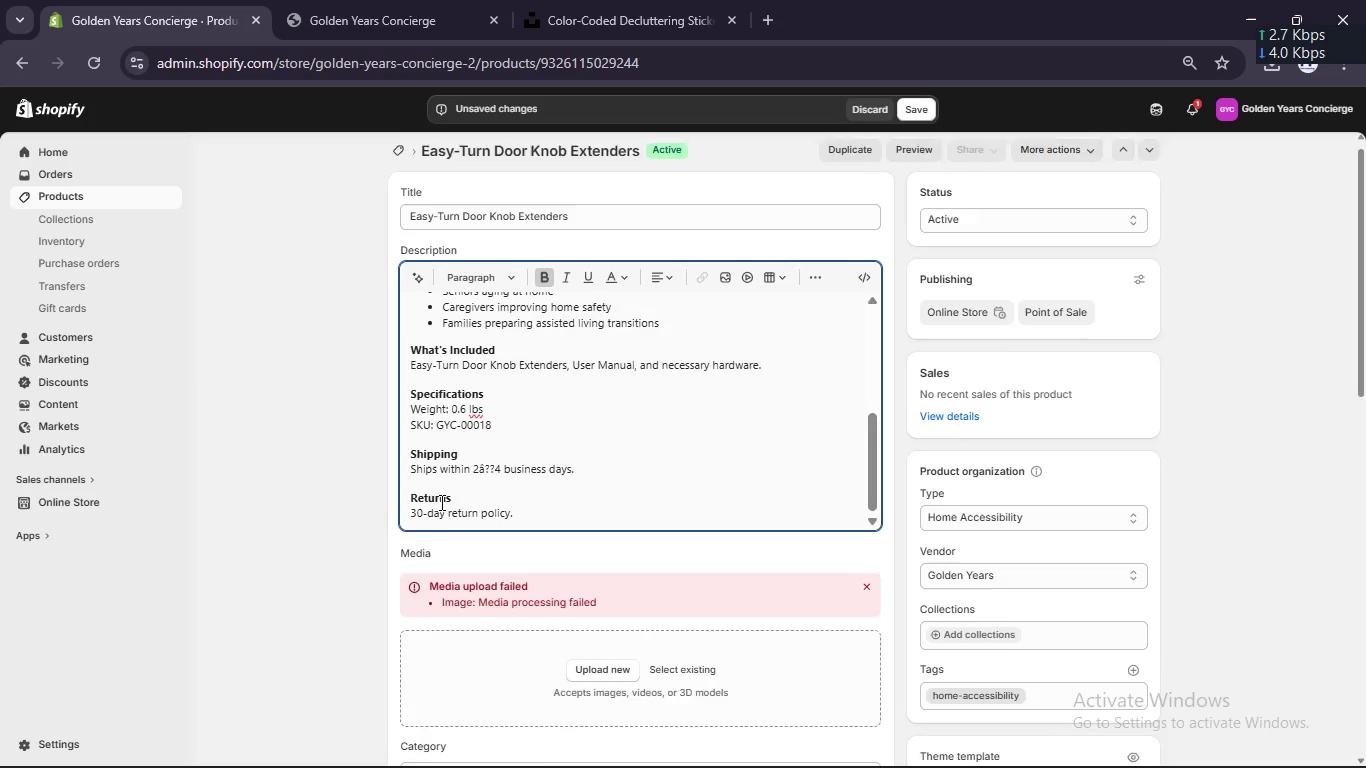 
scroll: coordinate [440, 502], scroll_direction: down, amount: 1.0
 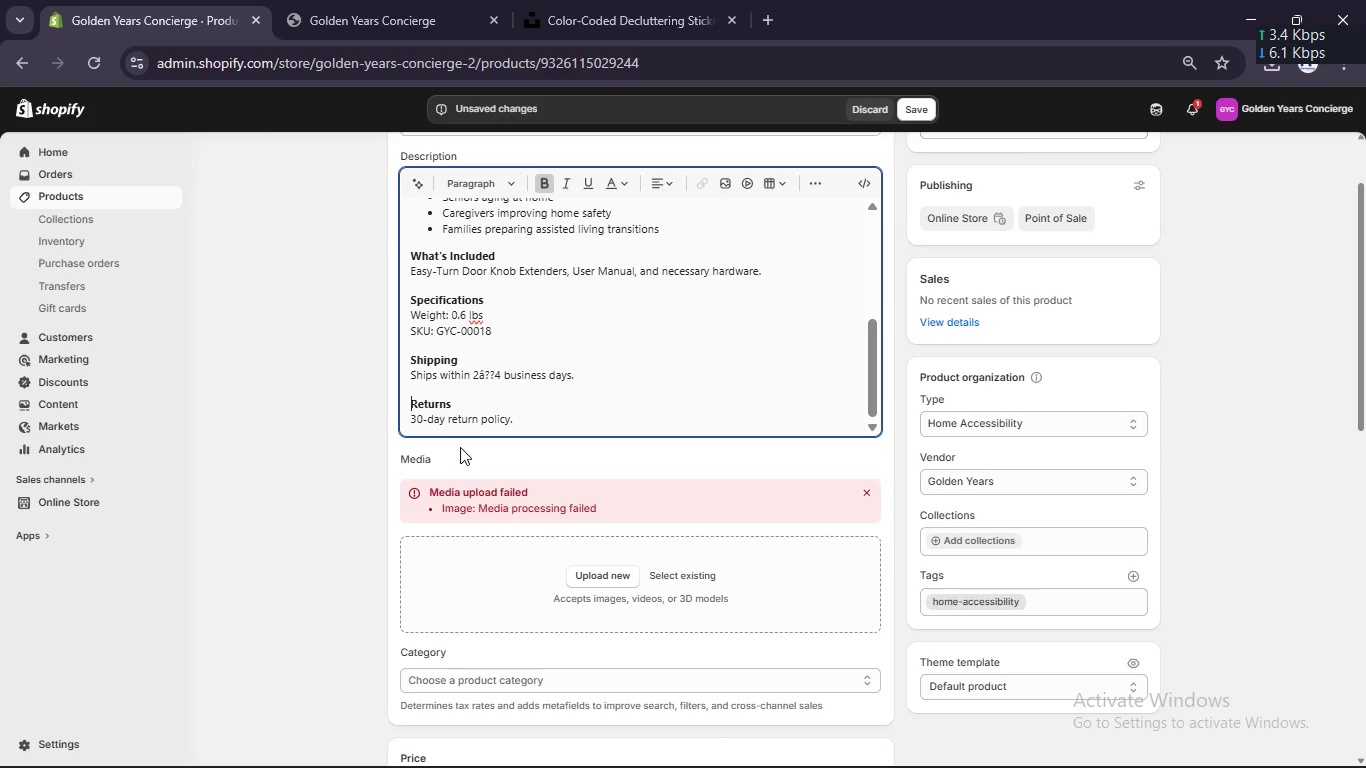 
scroll: coordinate [459, 446], scroll_direction: up, amount: 5.0
 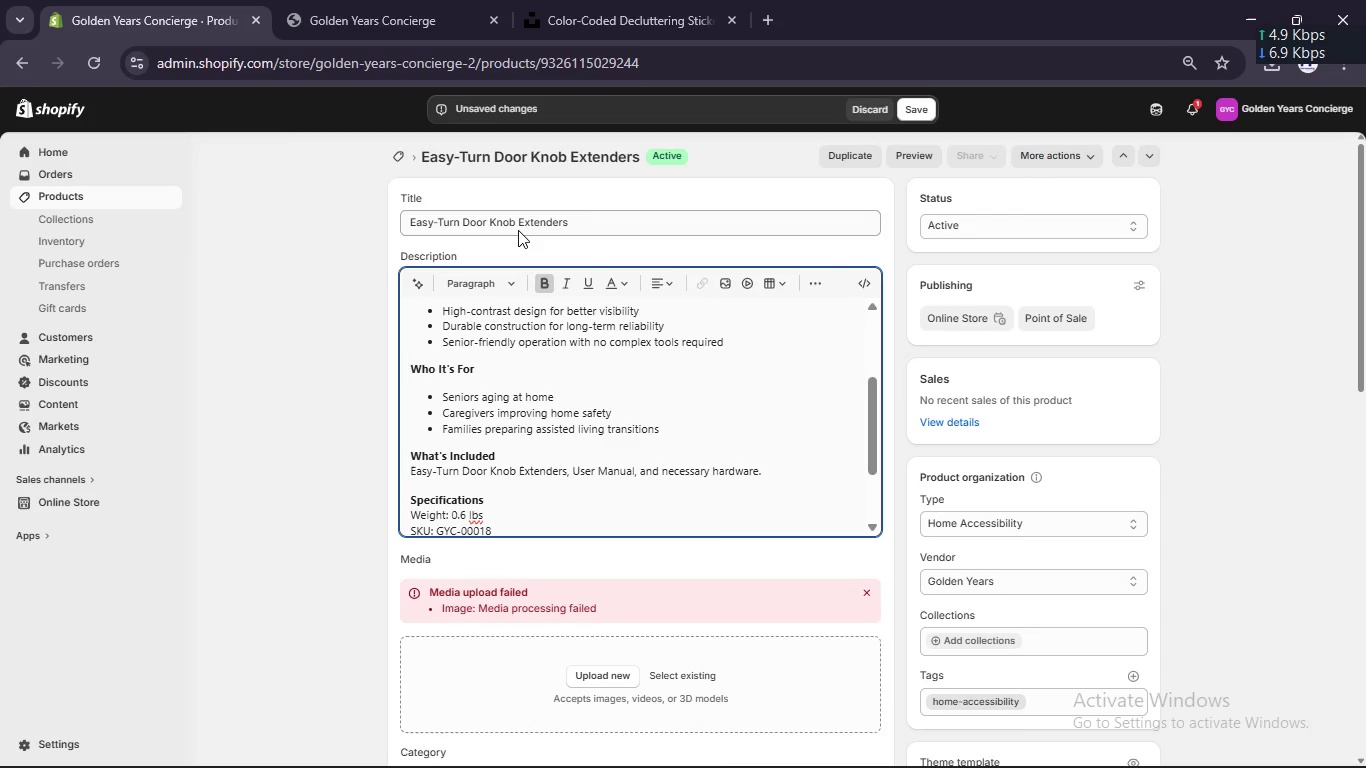 
left_click([518, 230])
 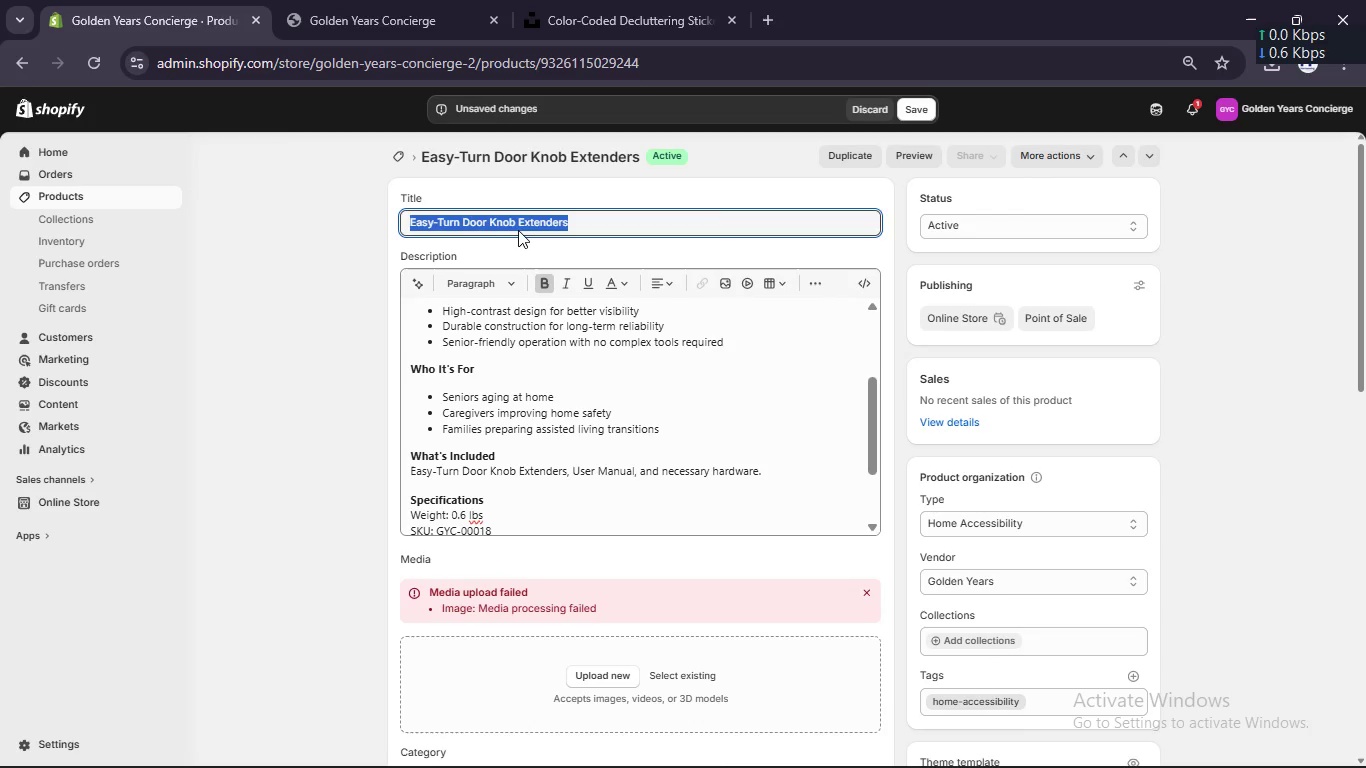 
key(Control+A)
 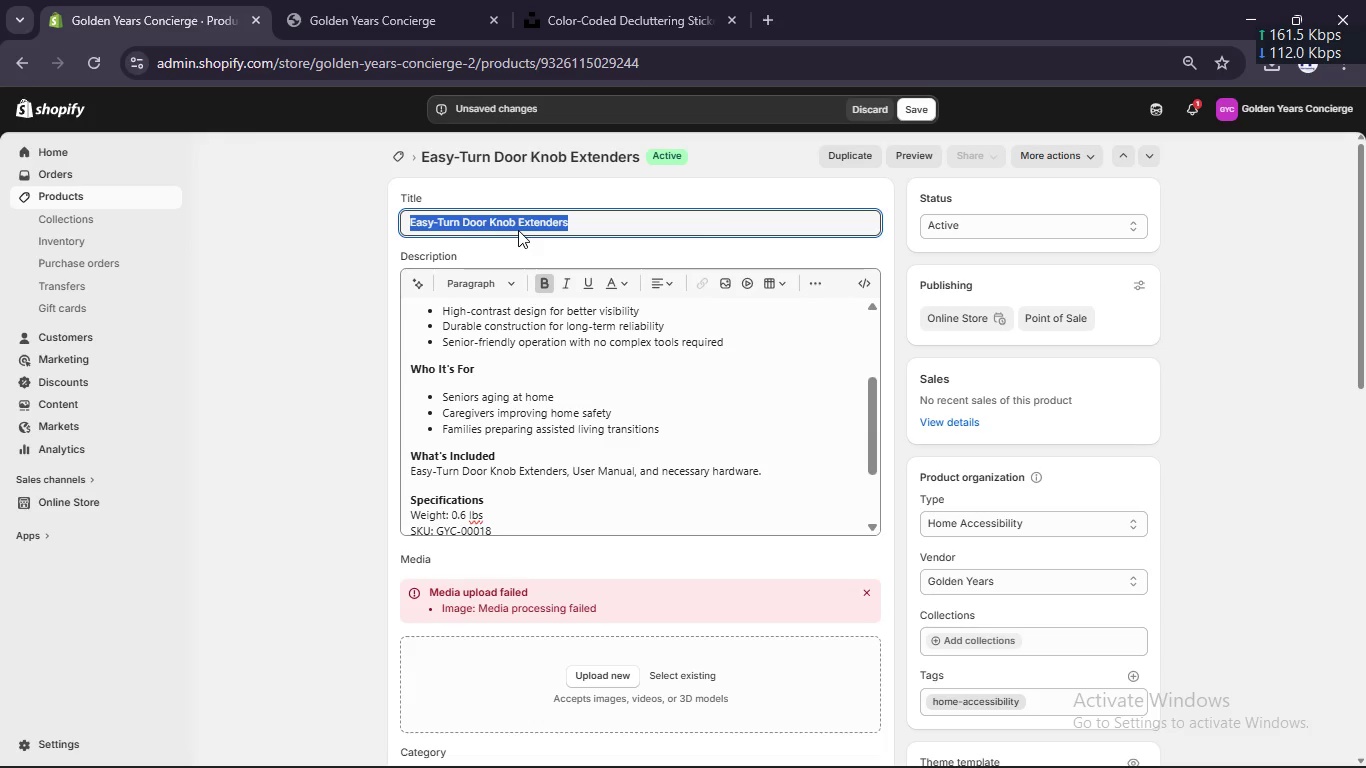 
key(Control+C)
 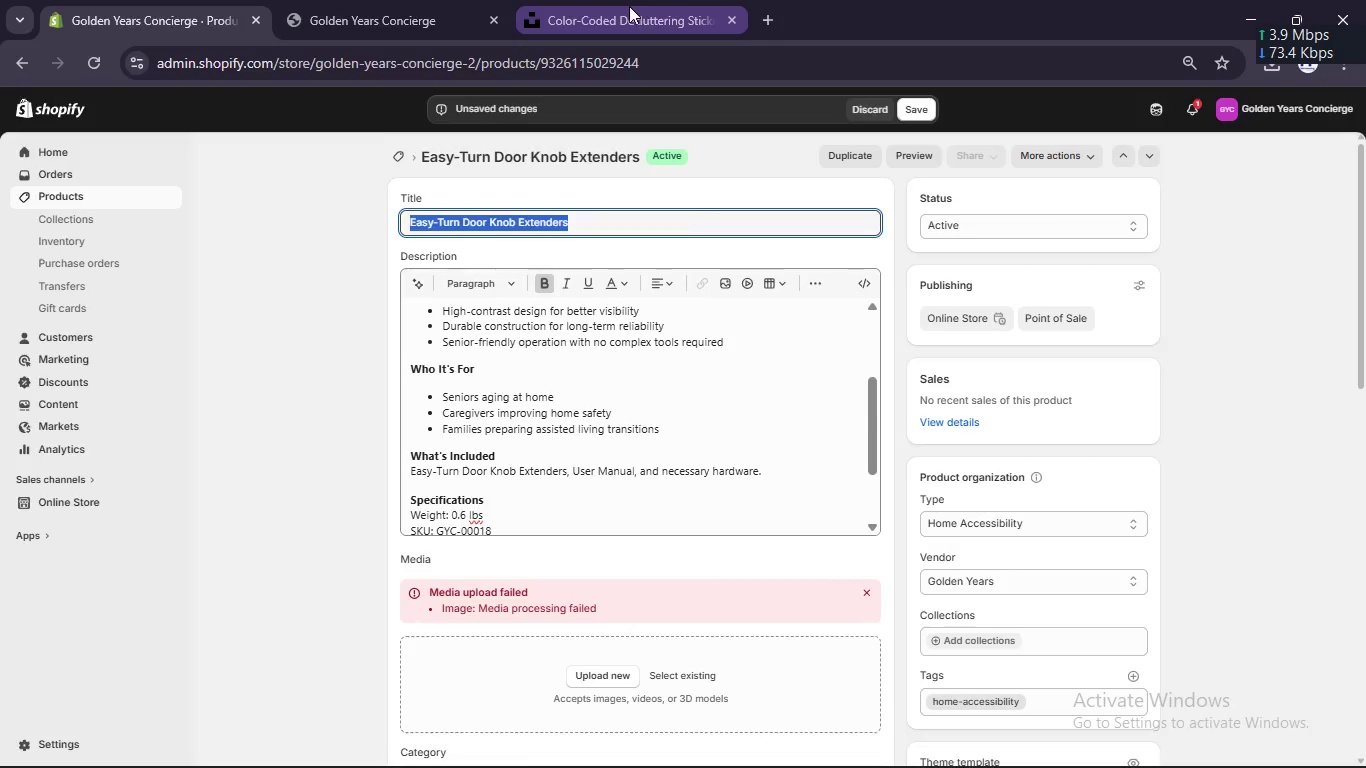 
left_click([629, 6])
 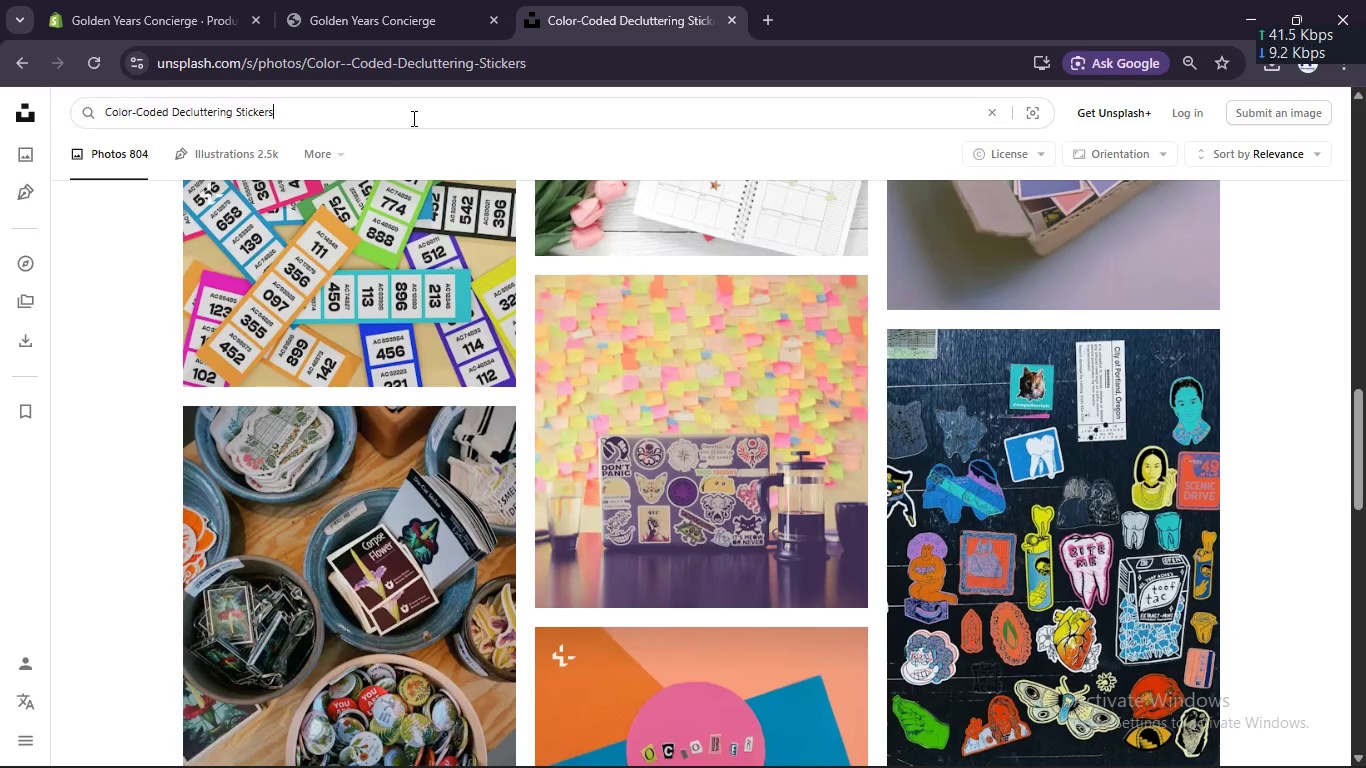 
left_click([412, 118])
 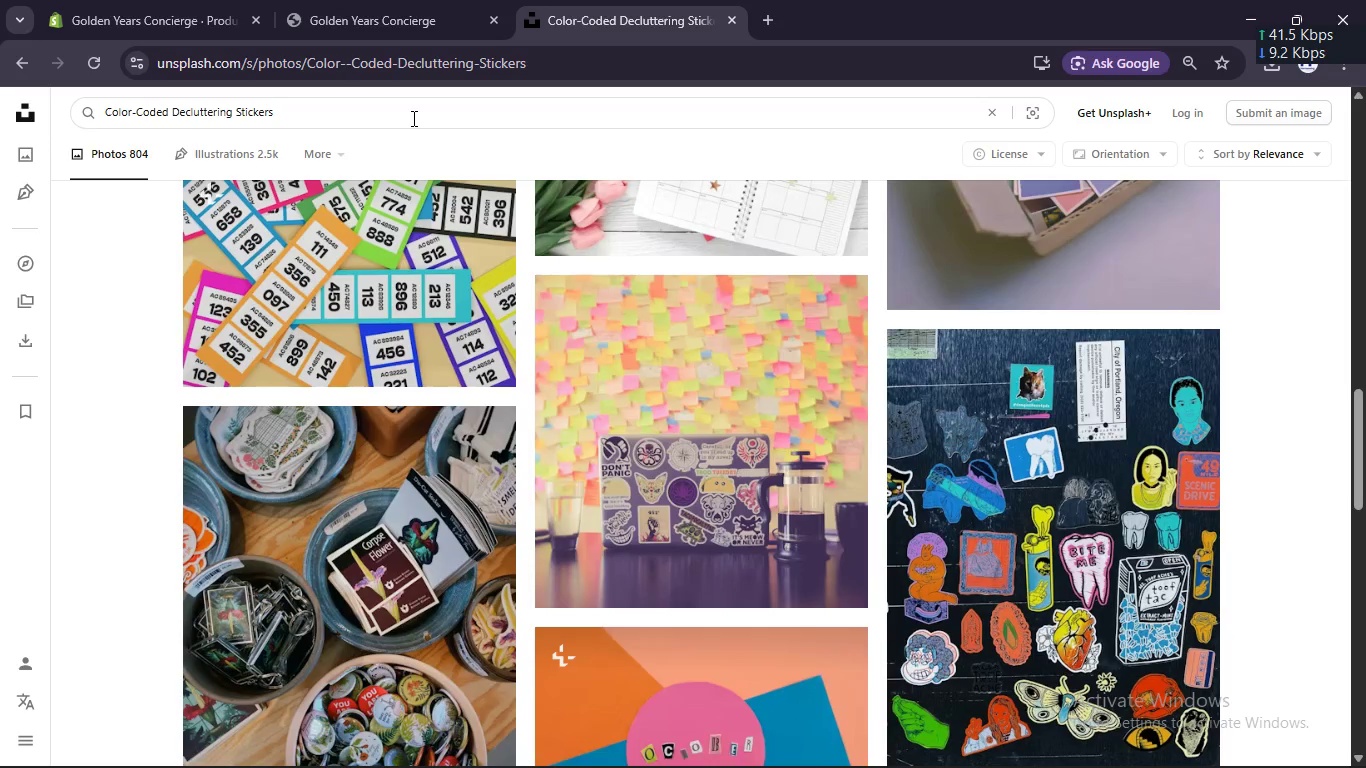 
key(Control+A)
 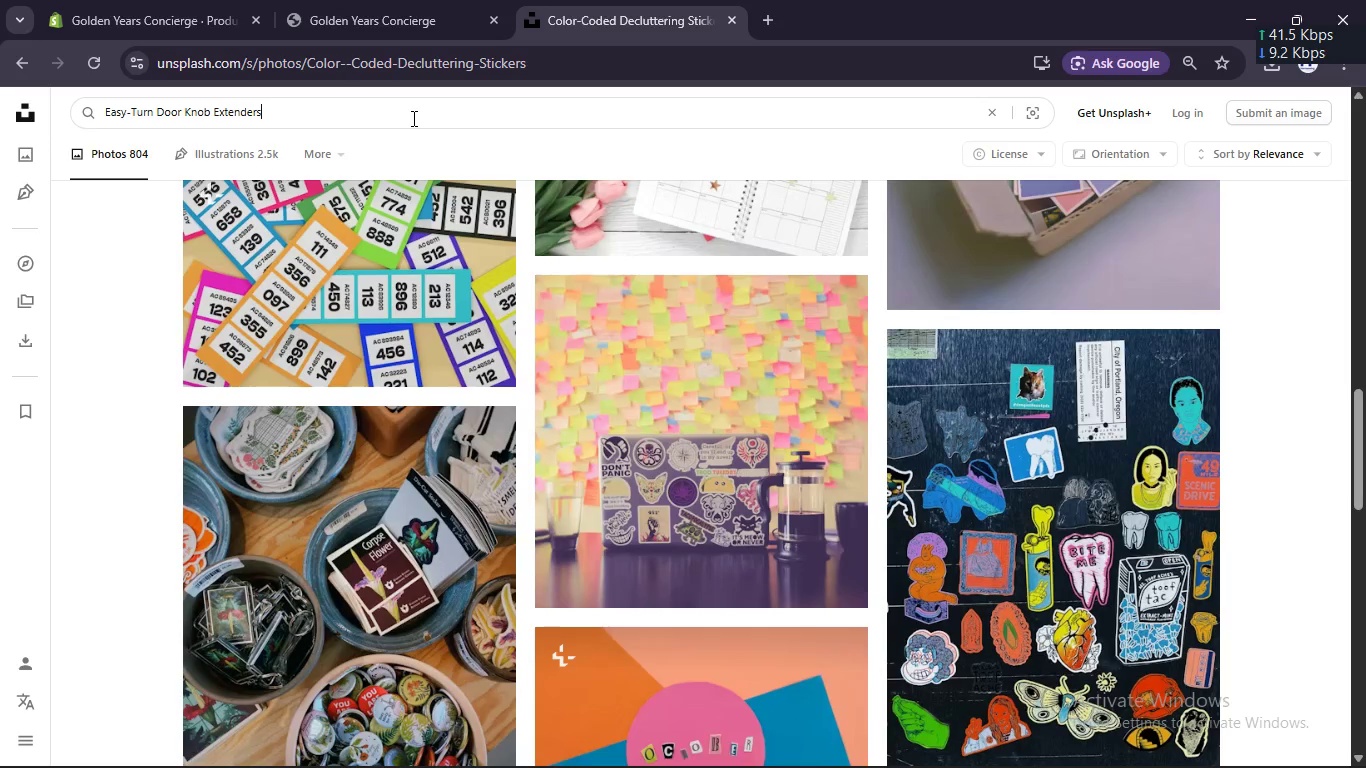 
key(Control+V)
 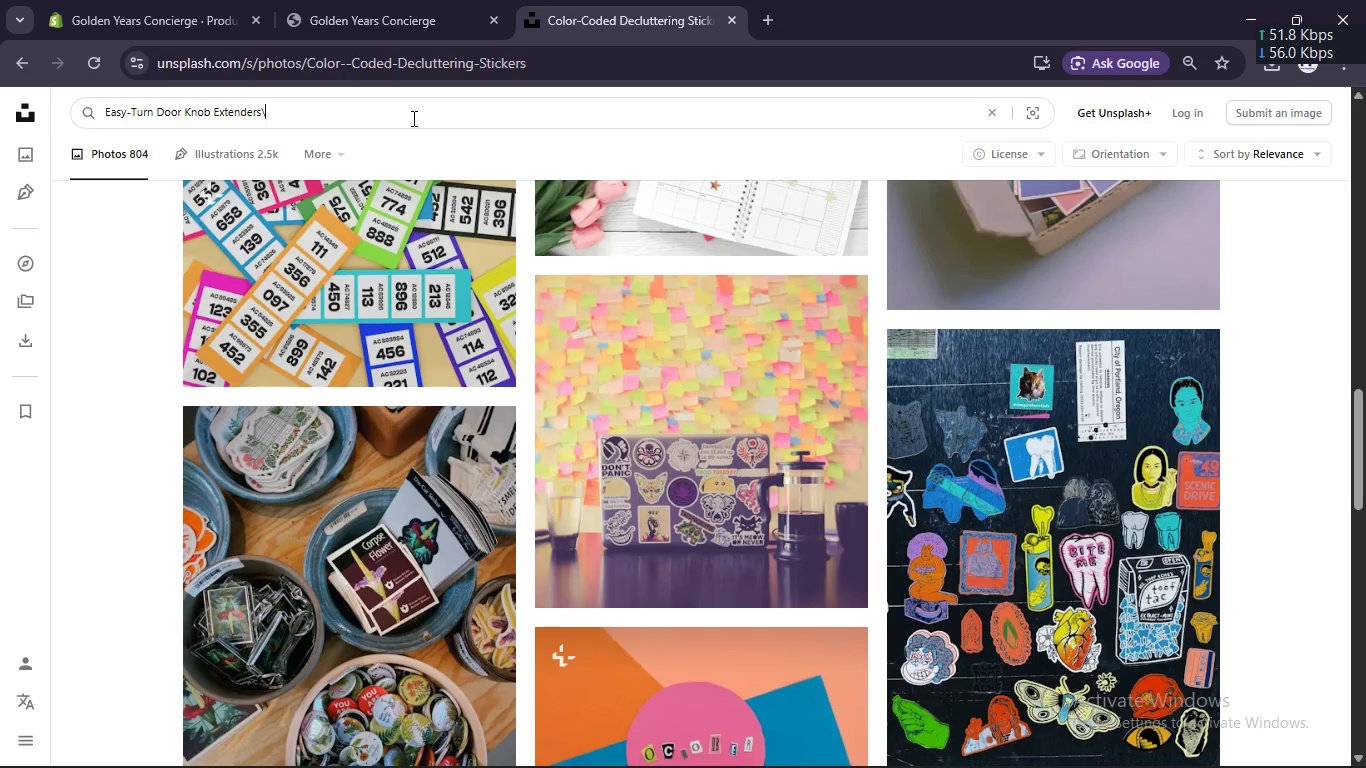 
key(Backslash)
 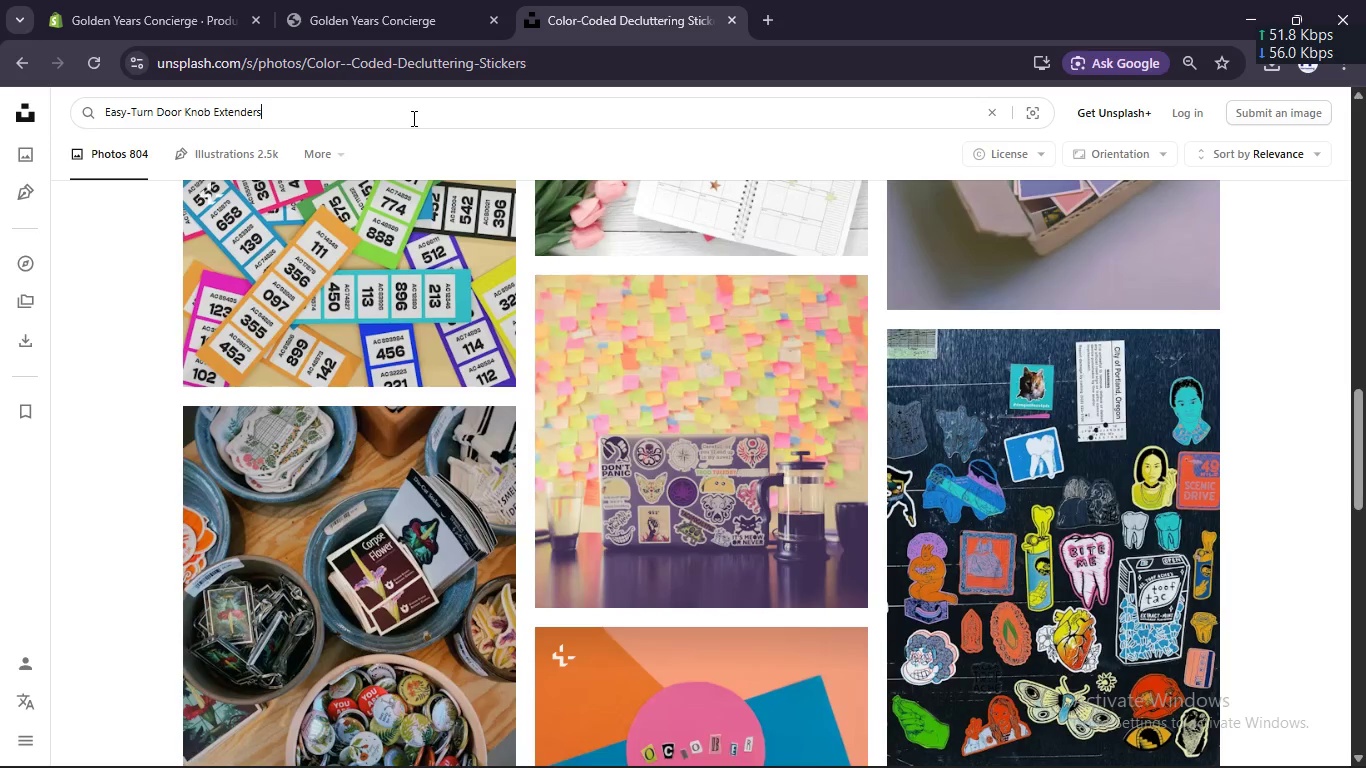 
key(Backspace)
 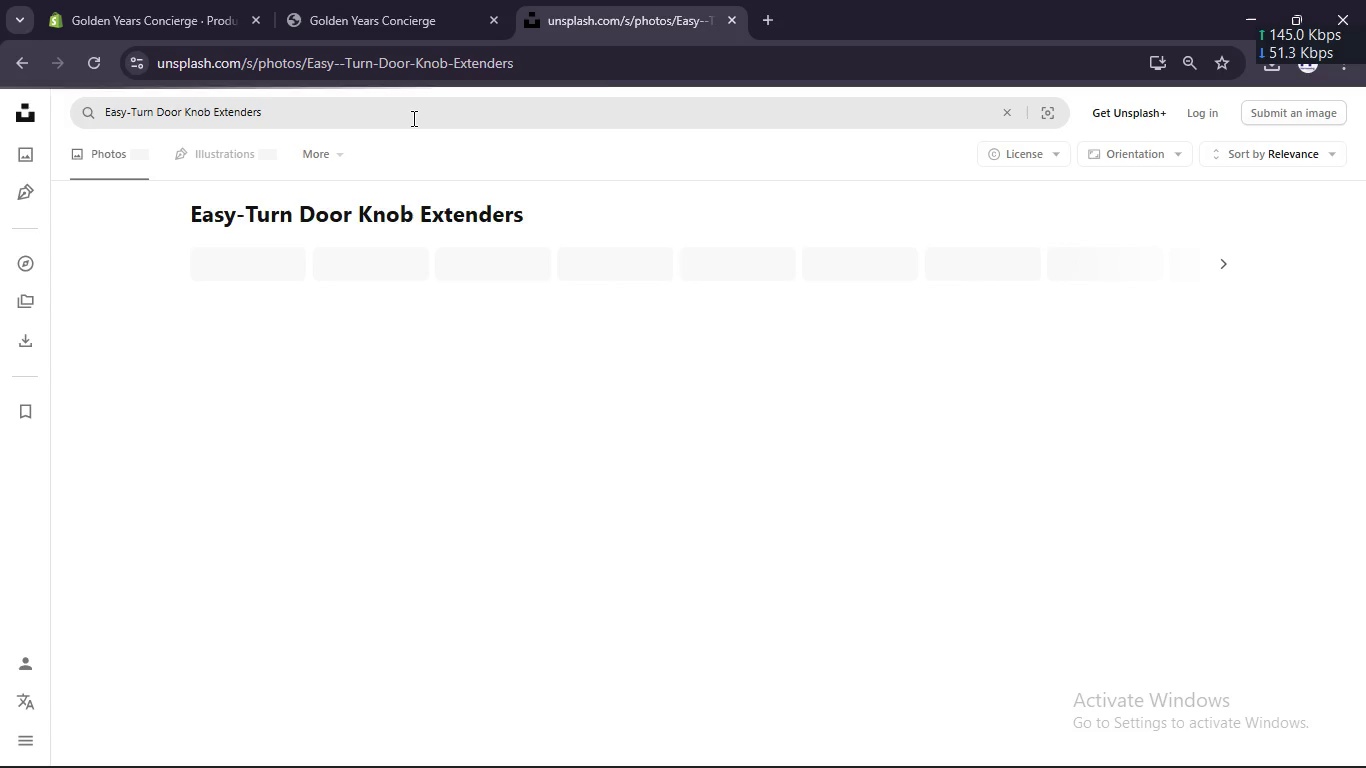 
key(Enter)
 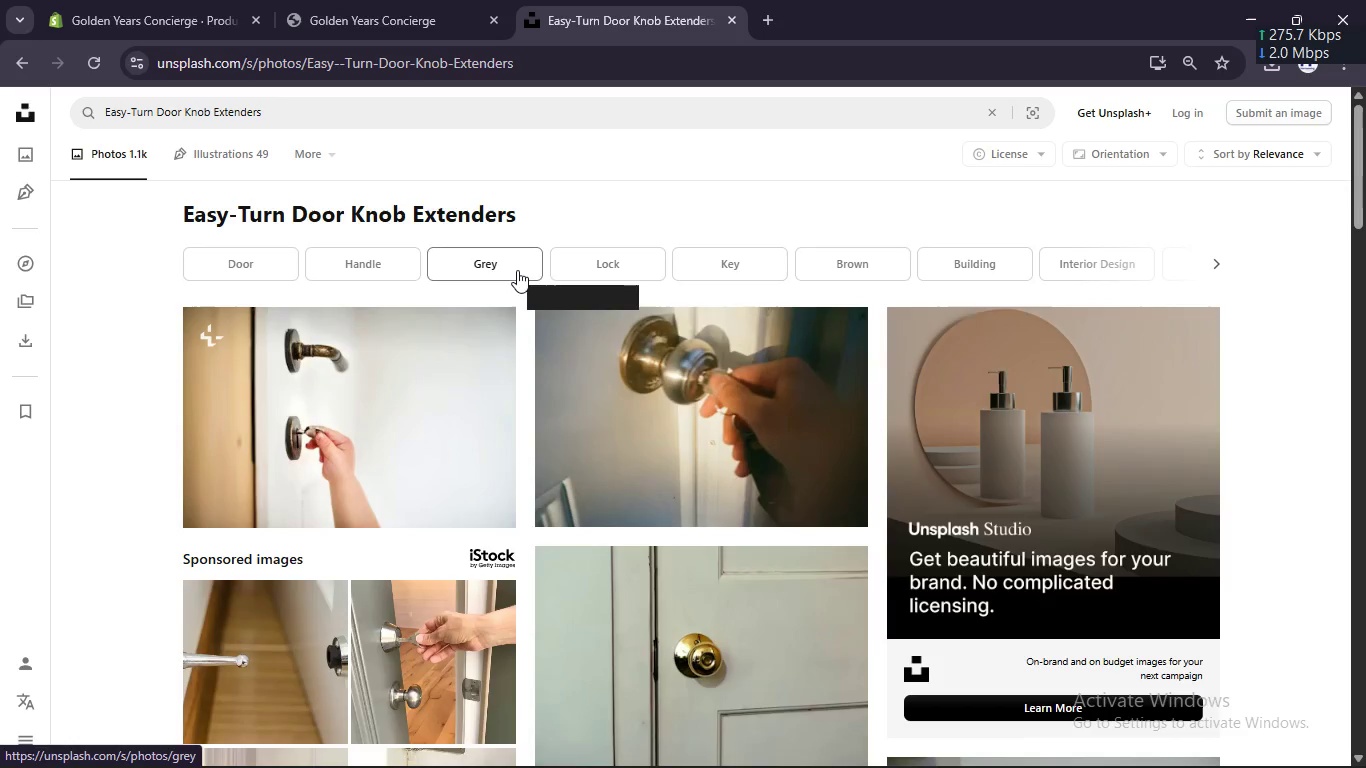 
scroll: coordinate [517, 270], scroll_direction: down, amount: 3.0
 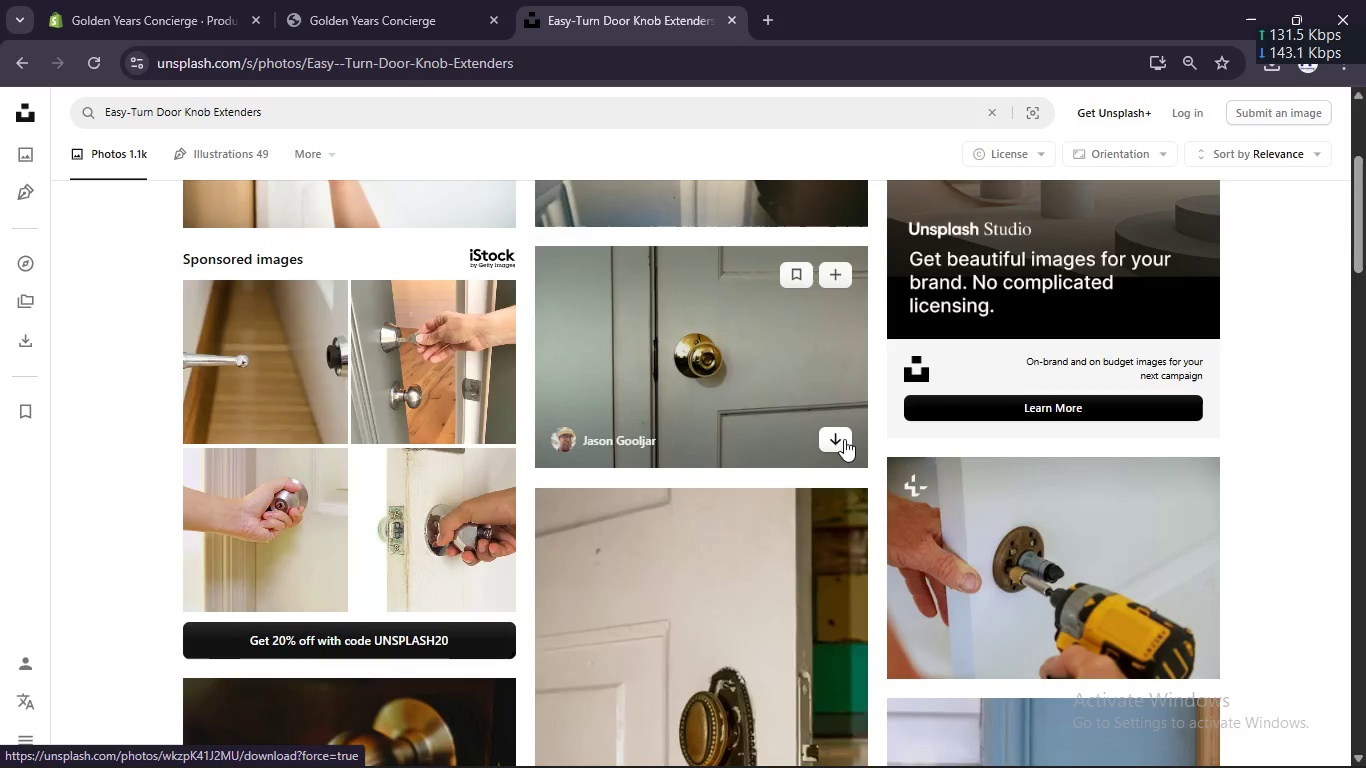 
left_click([844, 439])
 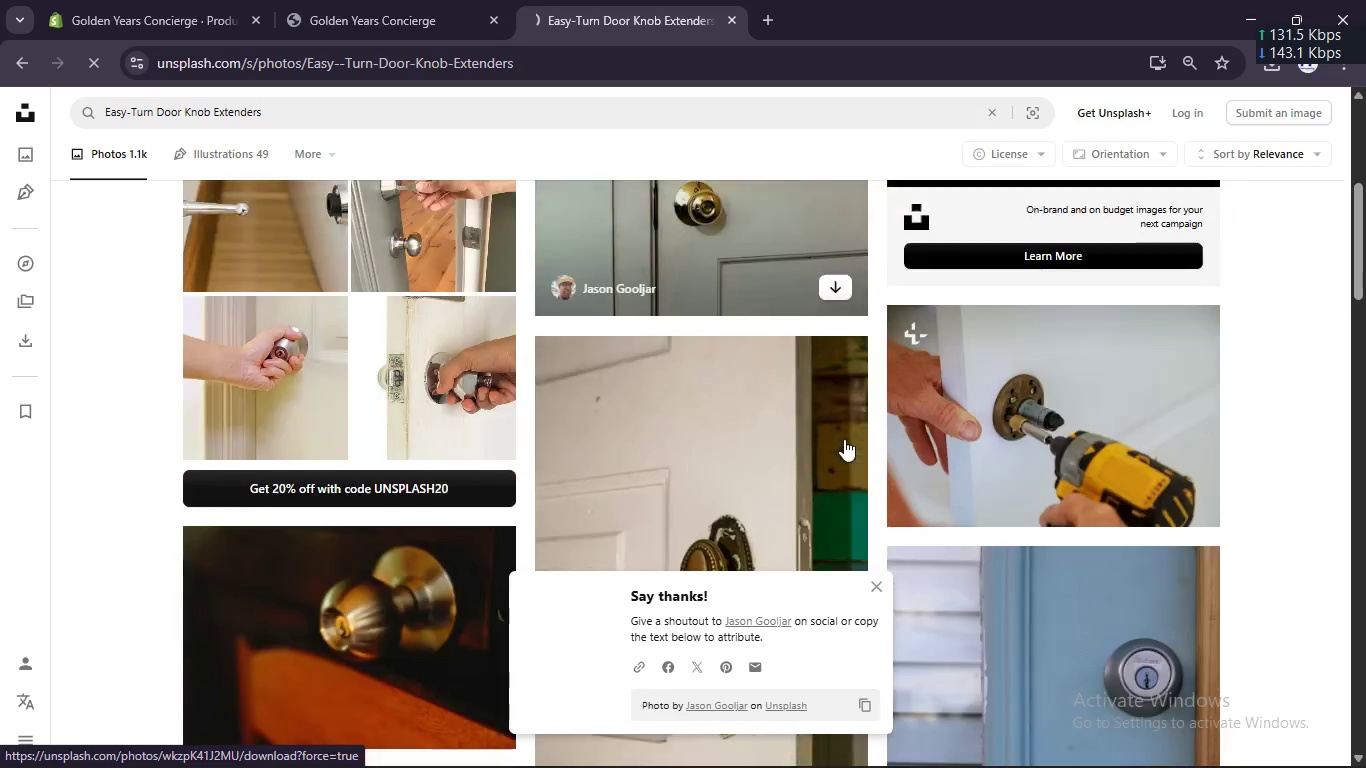 
scroll: coordinate [844, 439], scroll_direction: down, amount: 4.0
 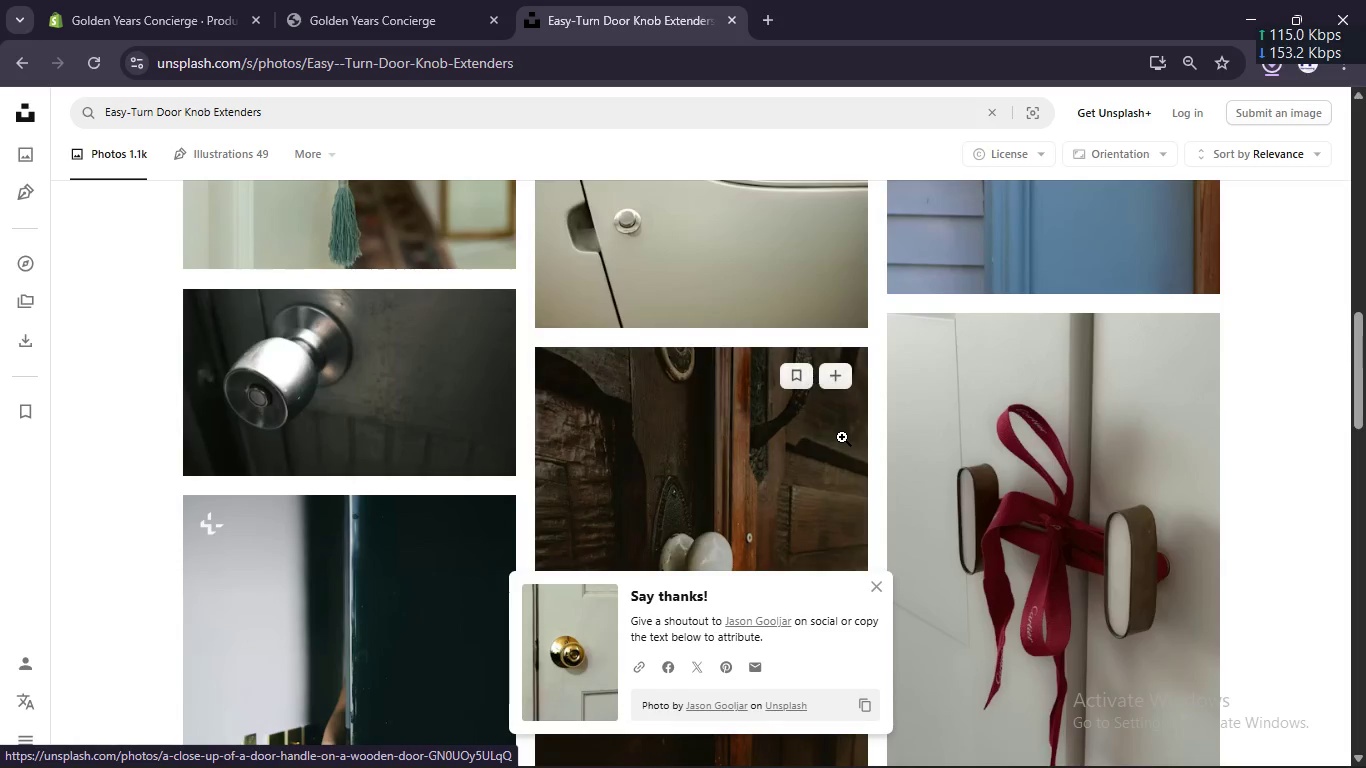 
scroll: coordinate [842, 437], scroll_direction: up, amount: 2.0
 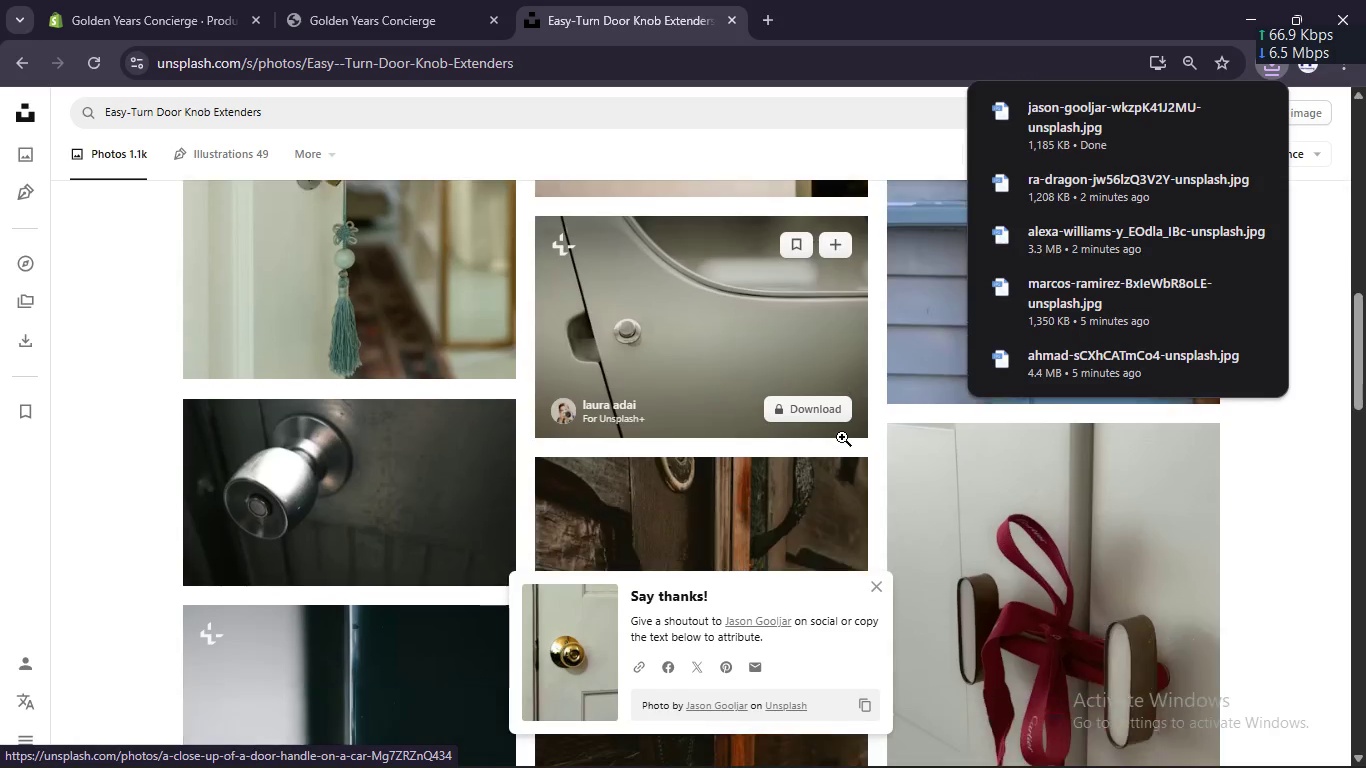 
scroll: coordinate [842, 437], scroll_direction: down, amount: 5.0
 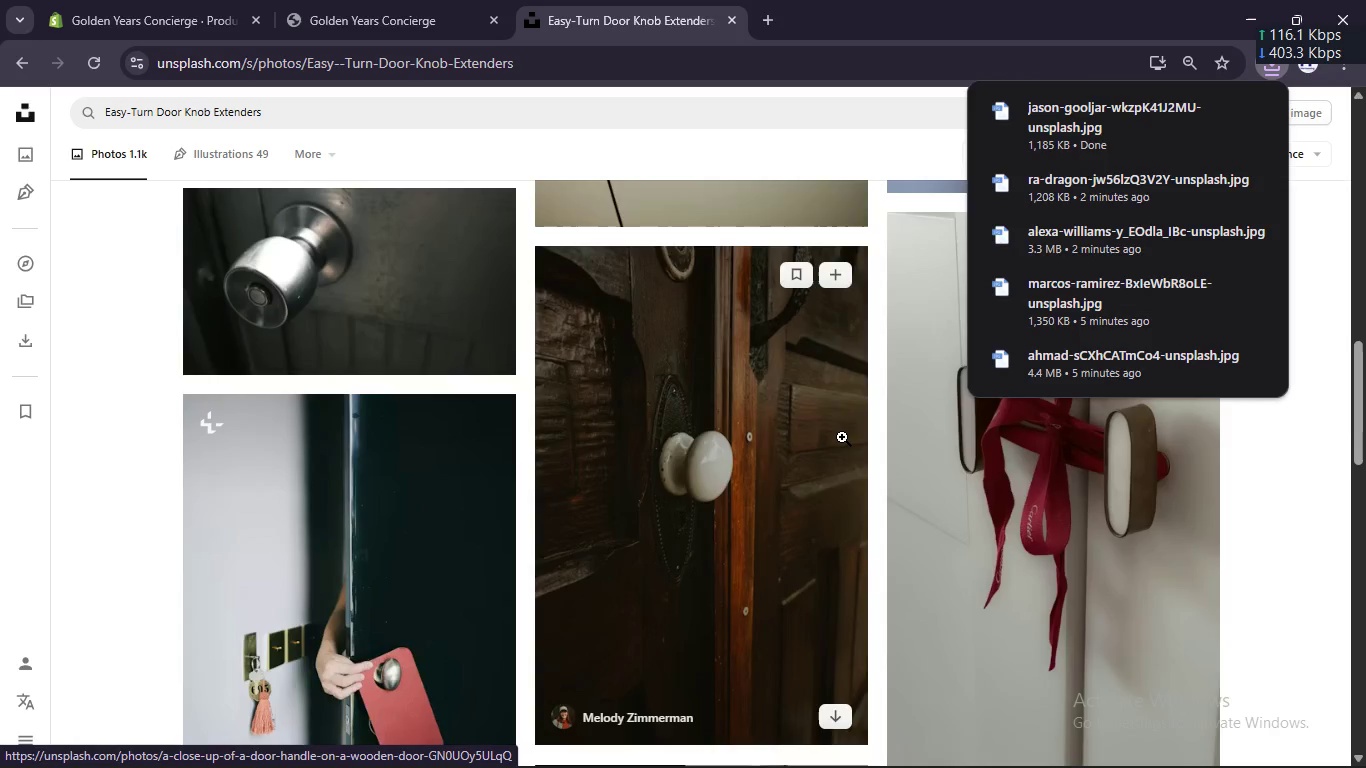 
scroll: coordinate [842, 437], scroll_direction: up, amount: 2.0
 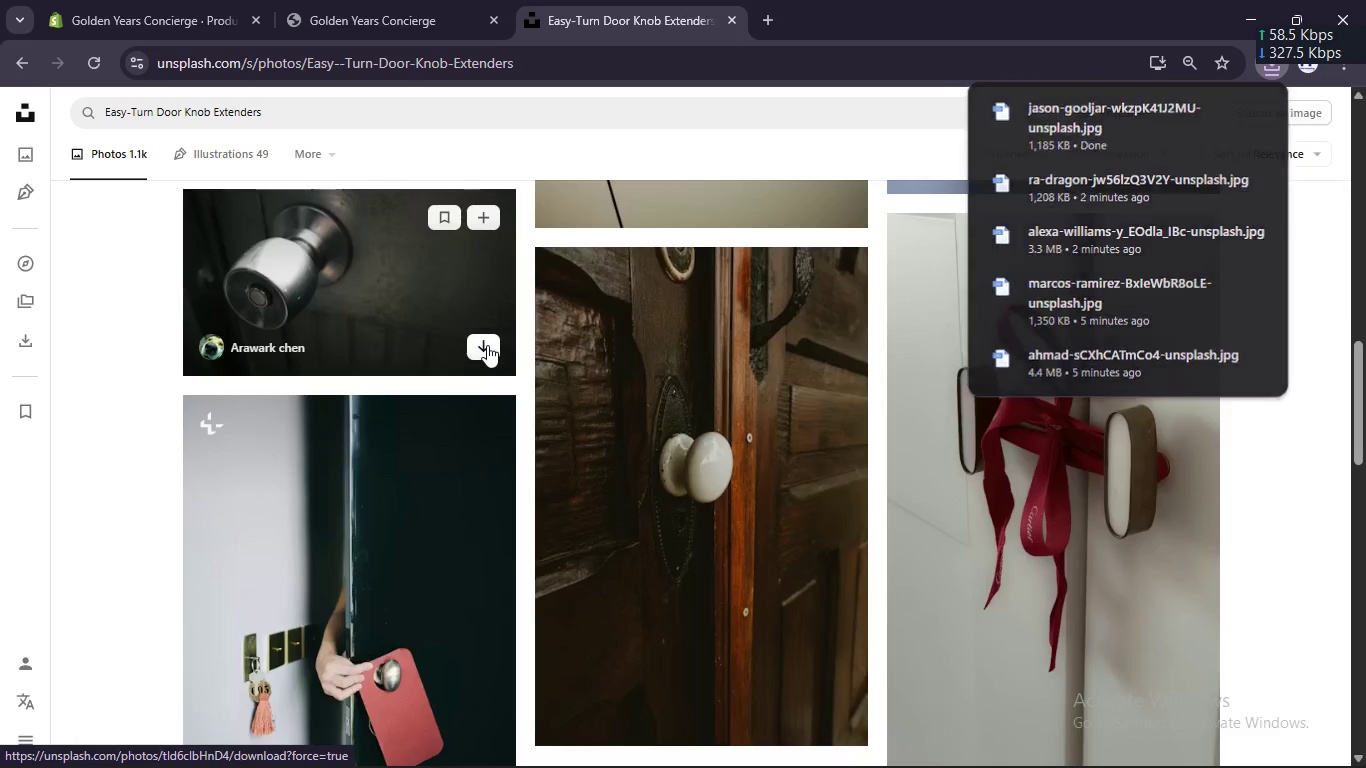 
left_click([487, 345])
 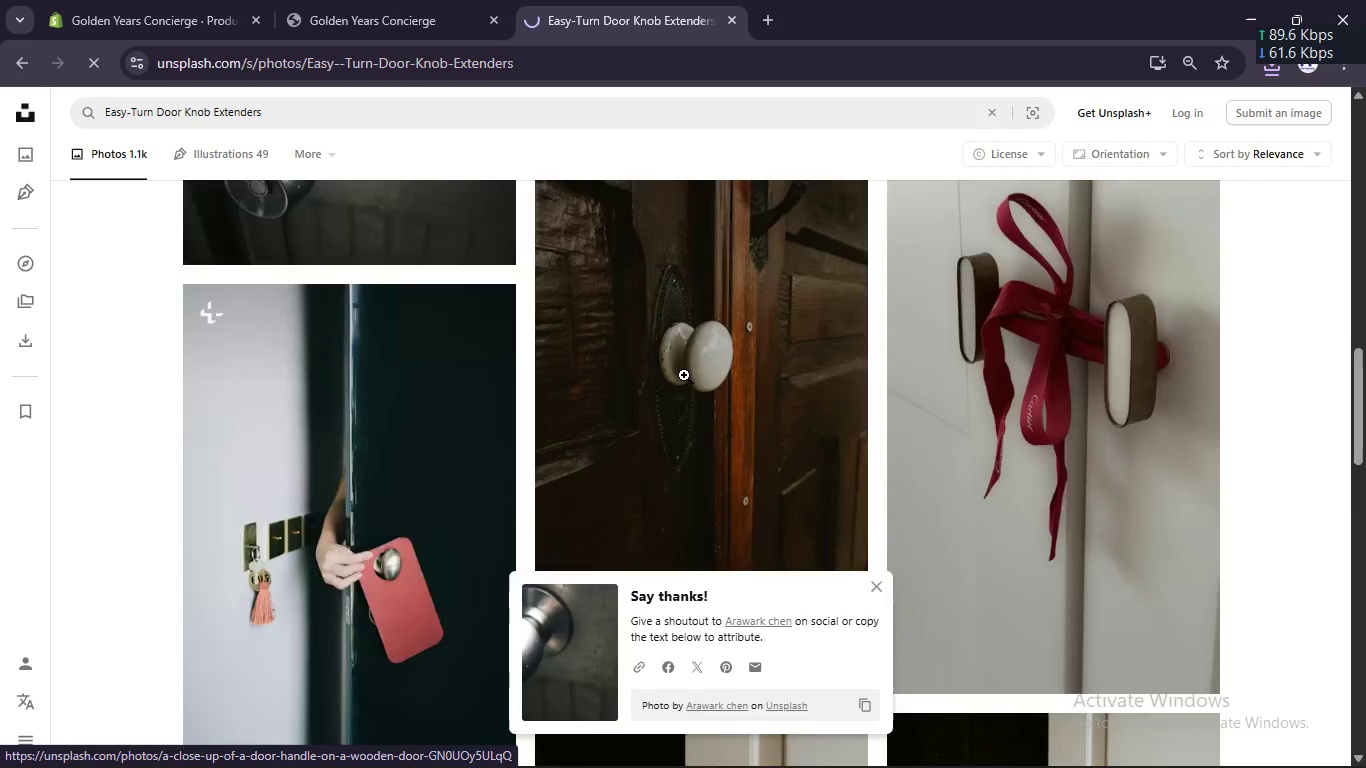 
scroll: coordinate [537, 347], scroll_direction: down, amount: 5.0
 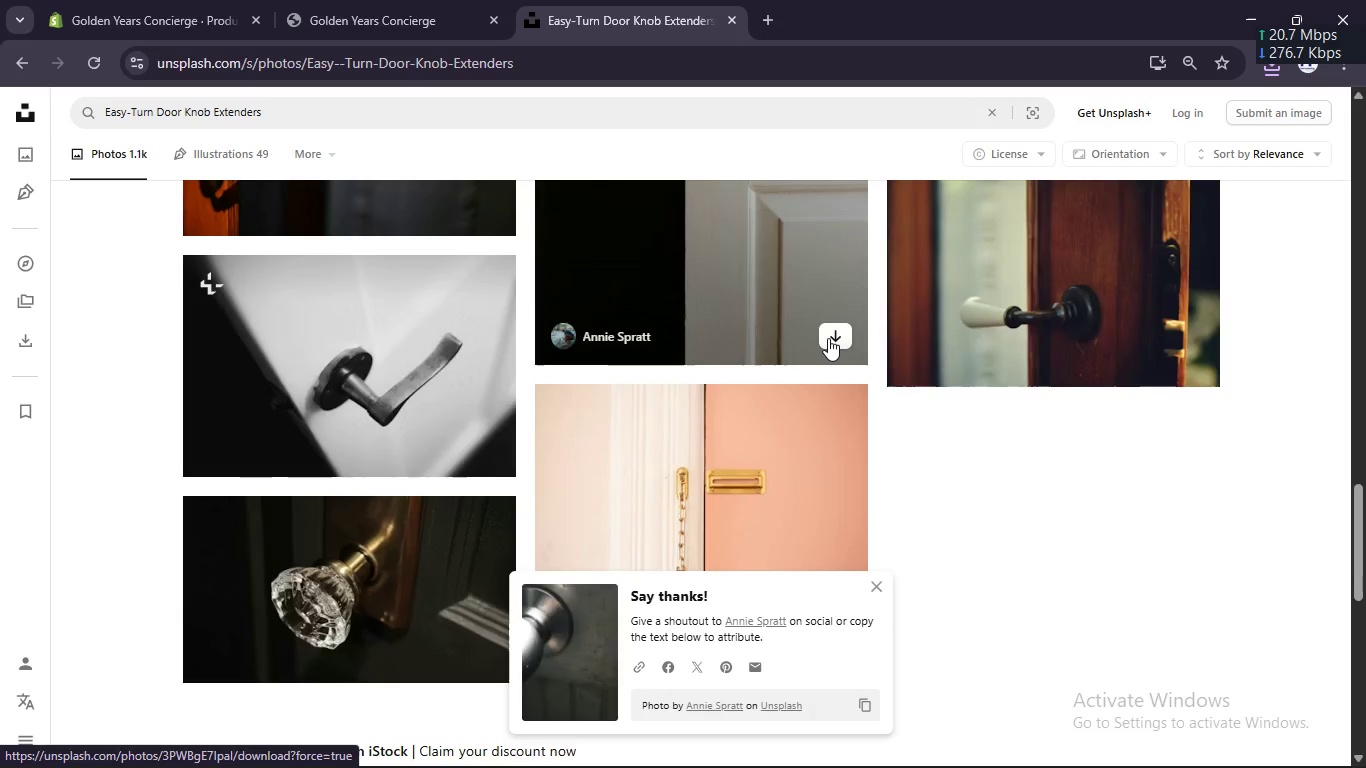 
left_click([828, 338])
 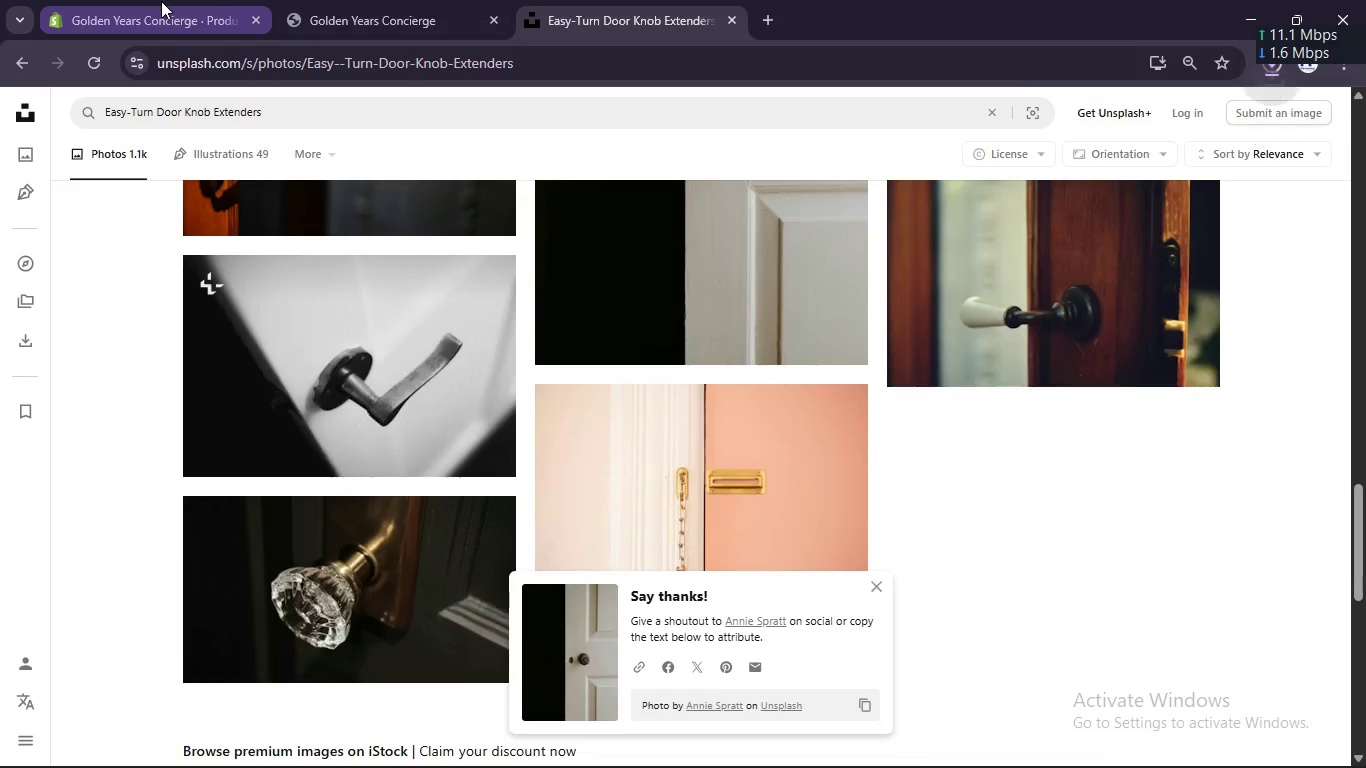 
left_click([161, 1])
 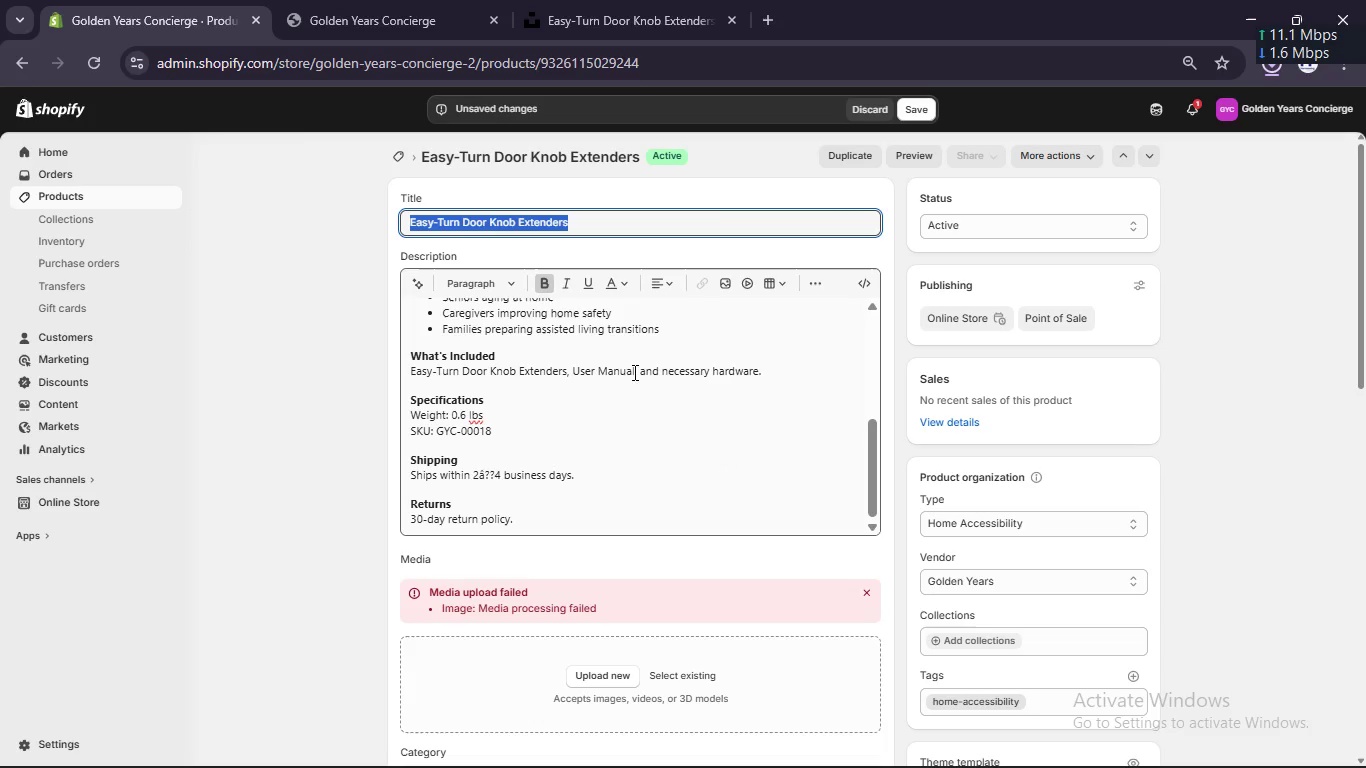 
scroll: coordinate [391, 437], scroll_direction: down, amount: 9.0
 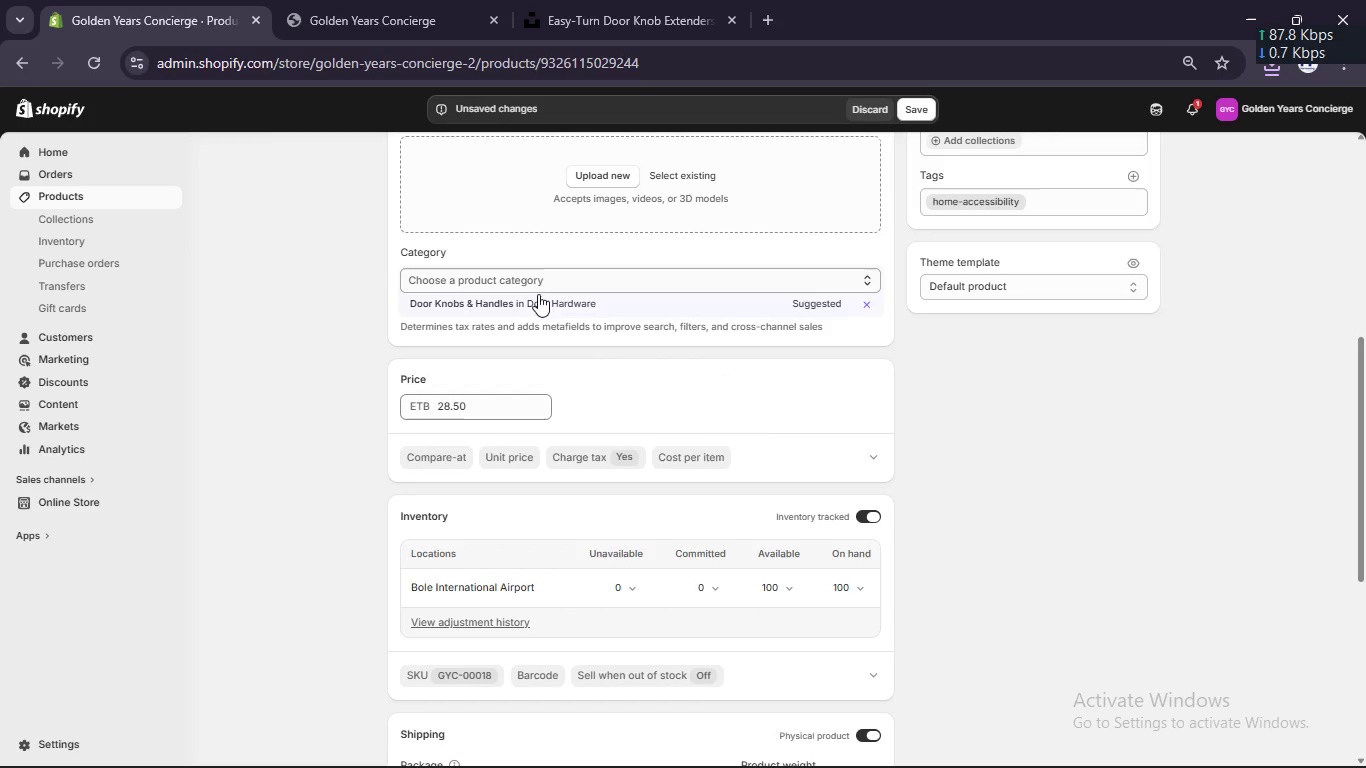 
left_click([538, 305])
 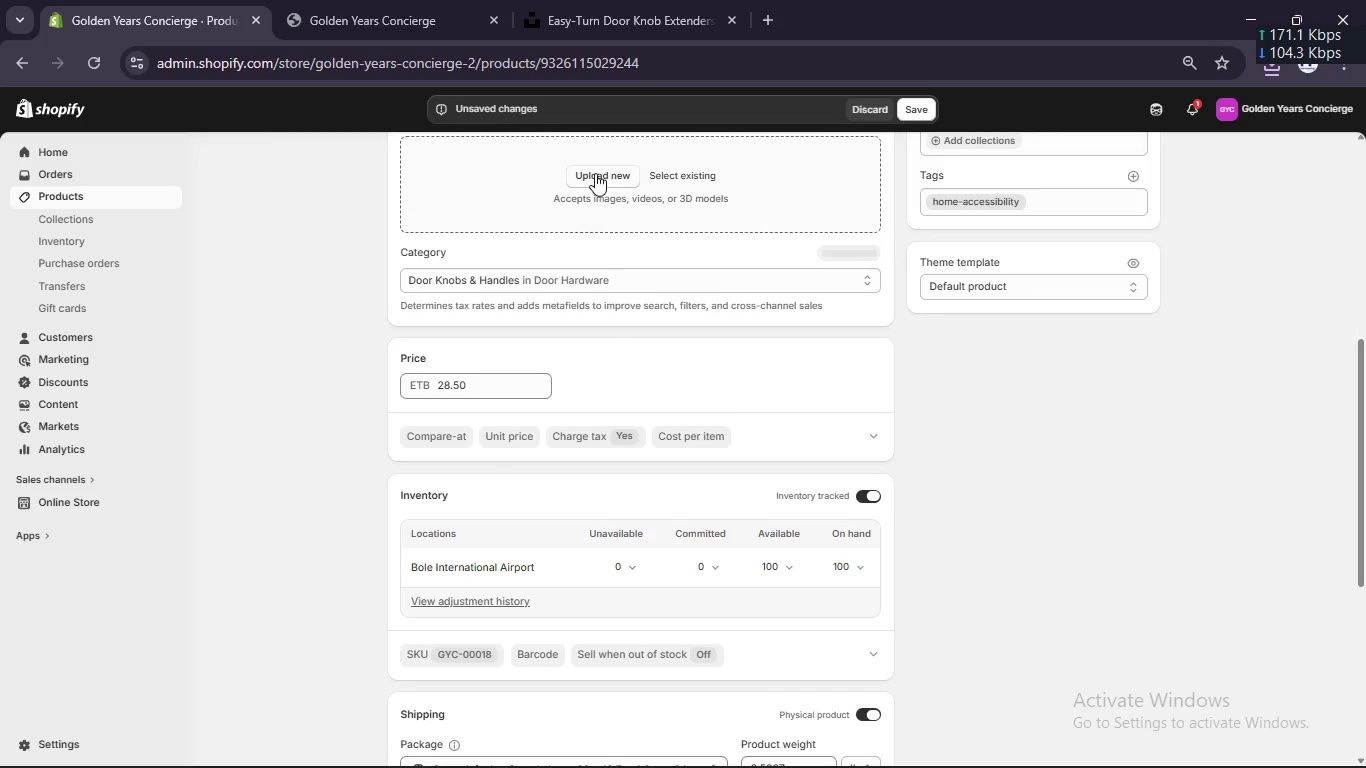 
left_click([595, 173])
 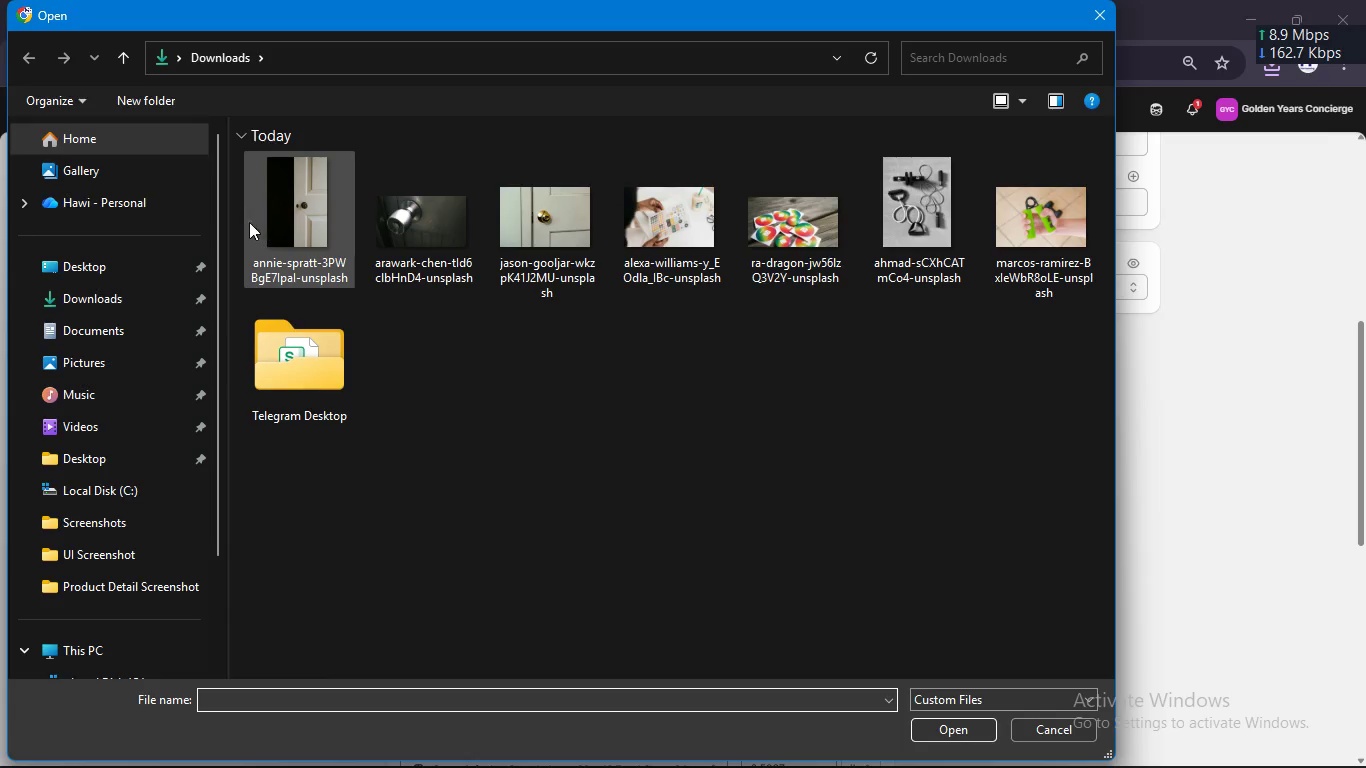 
left_click_drag(start_coordinate=[238, 222], to_coordinate=[522, 238])
 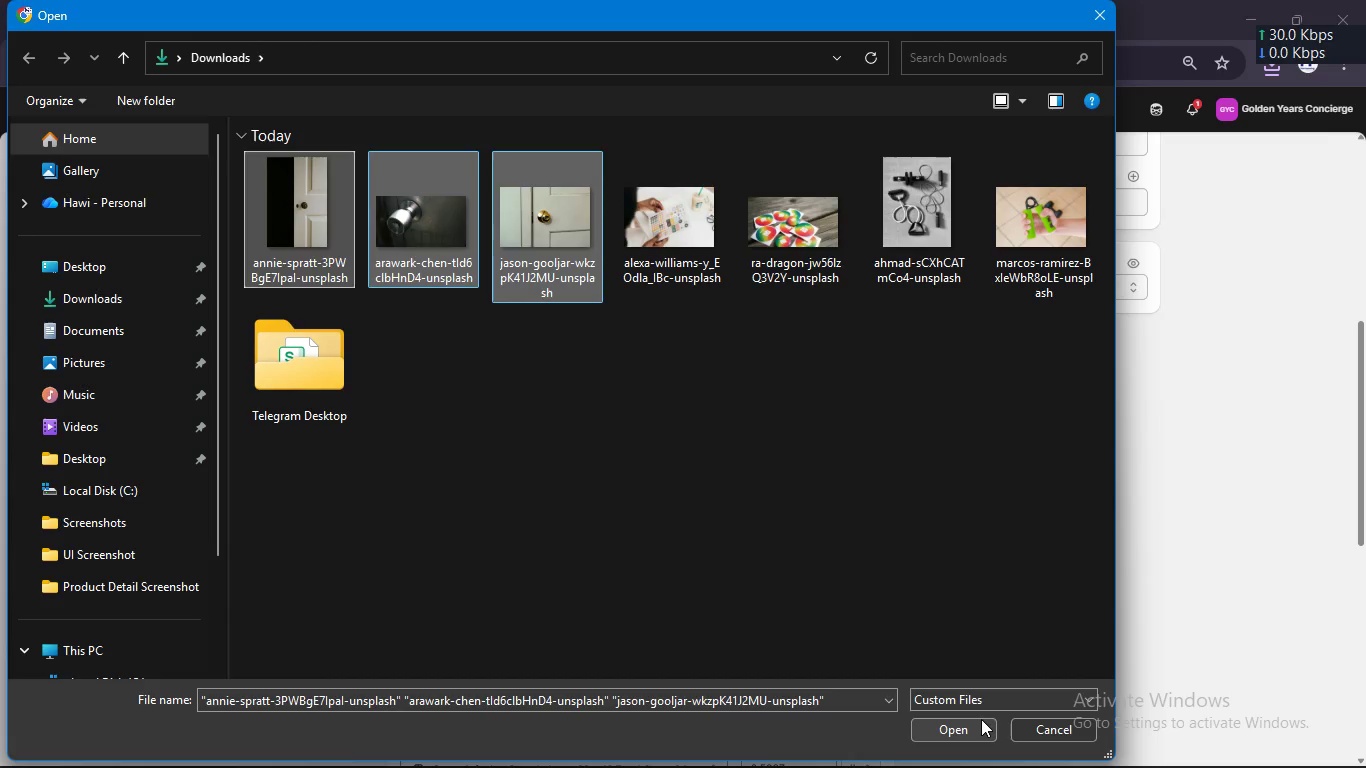 
left_click([981, 719])
 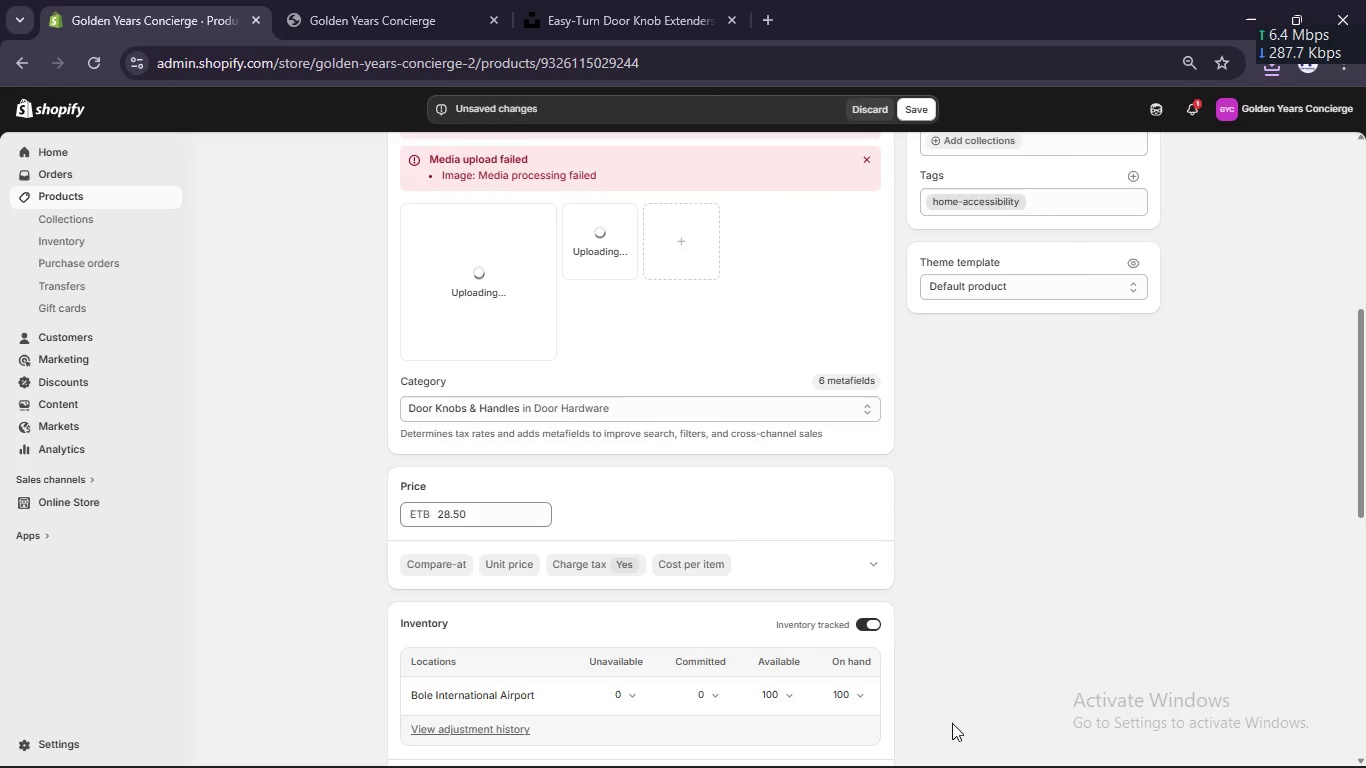 
wait(6.34)
 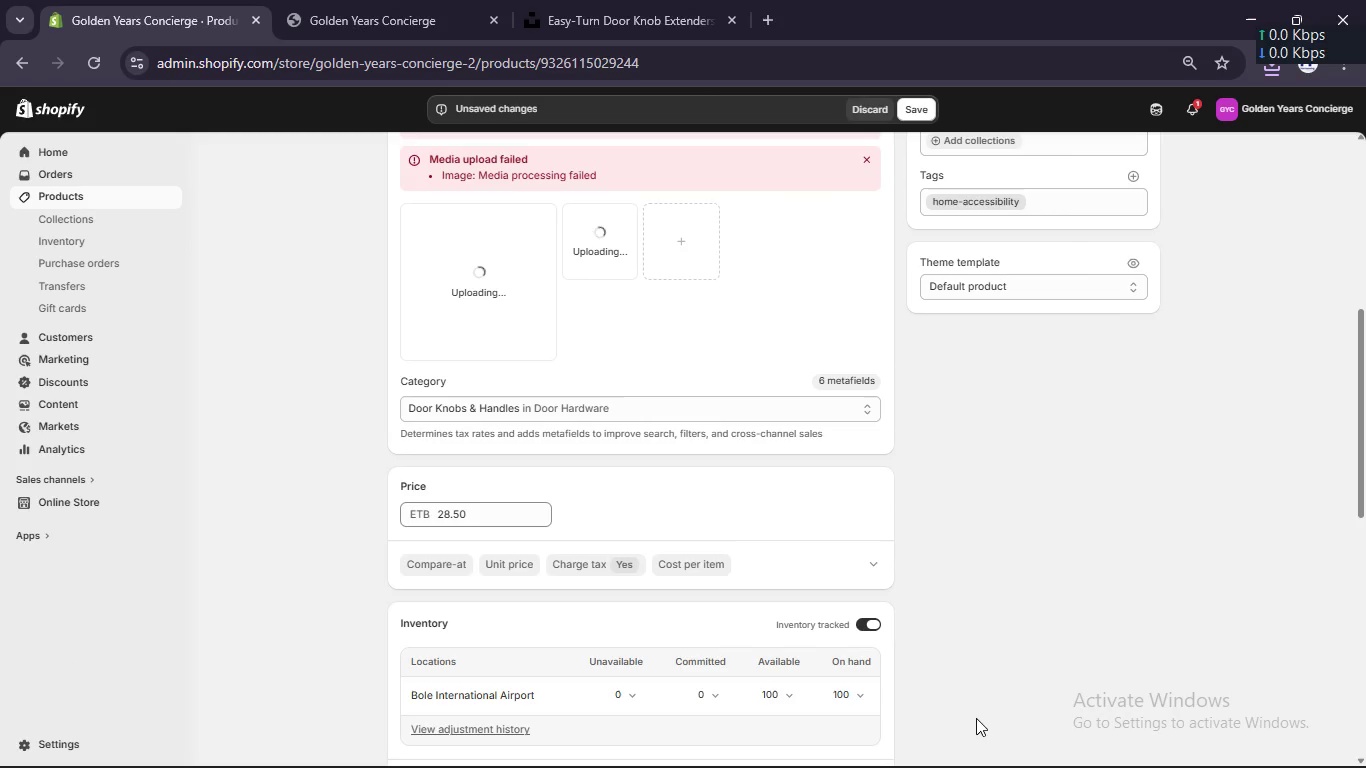 
scroll: coordinate [858, 521], scroll_direction: down, amount: 8.0
 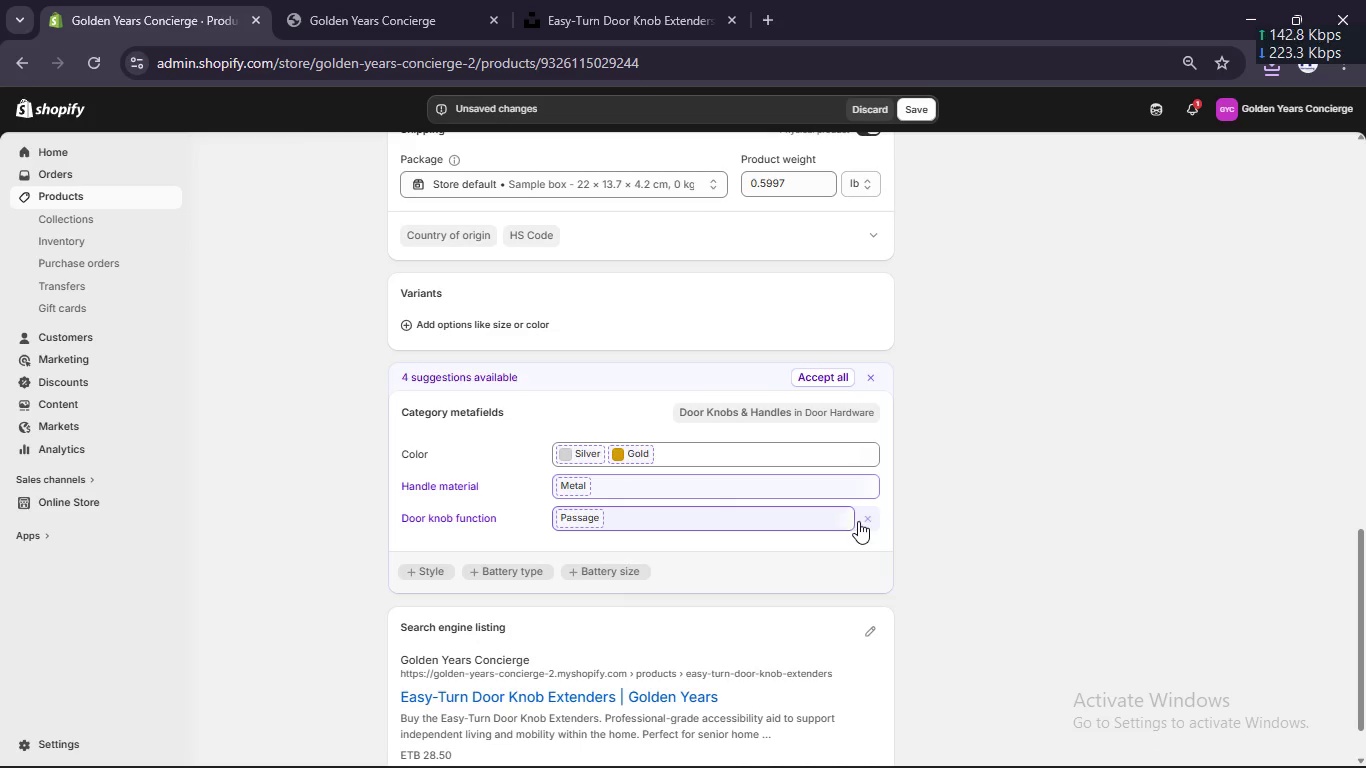 
left_click([814, 375])
 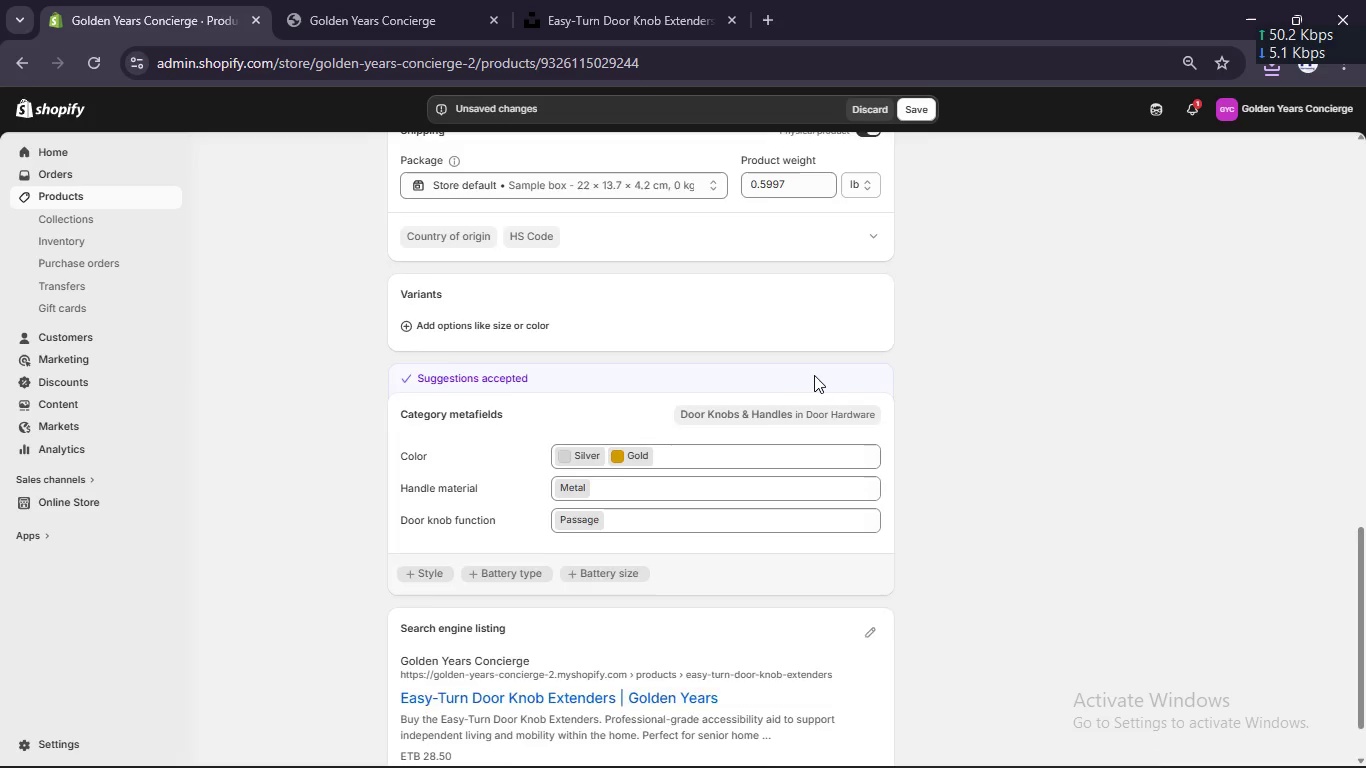 
scroll: coordinate [814, 375], scroll_direction: up, amount: 9.0
 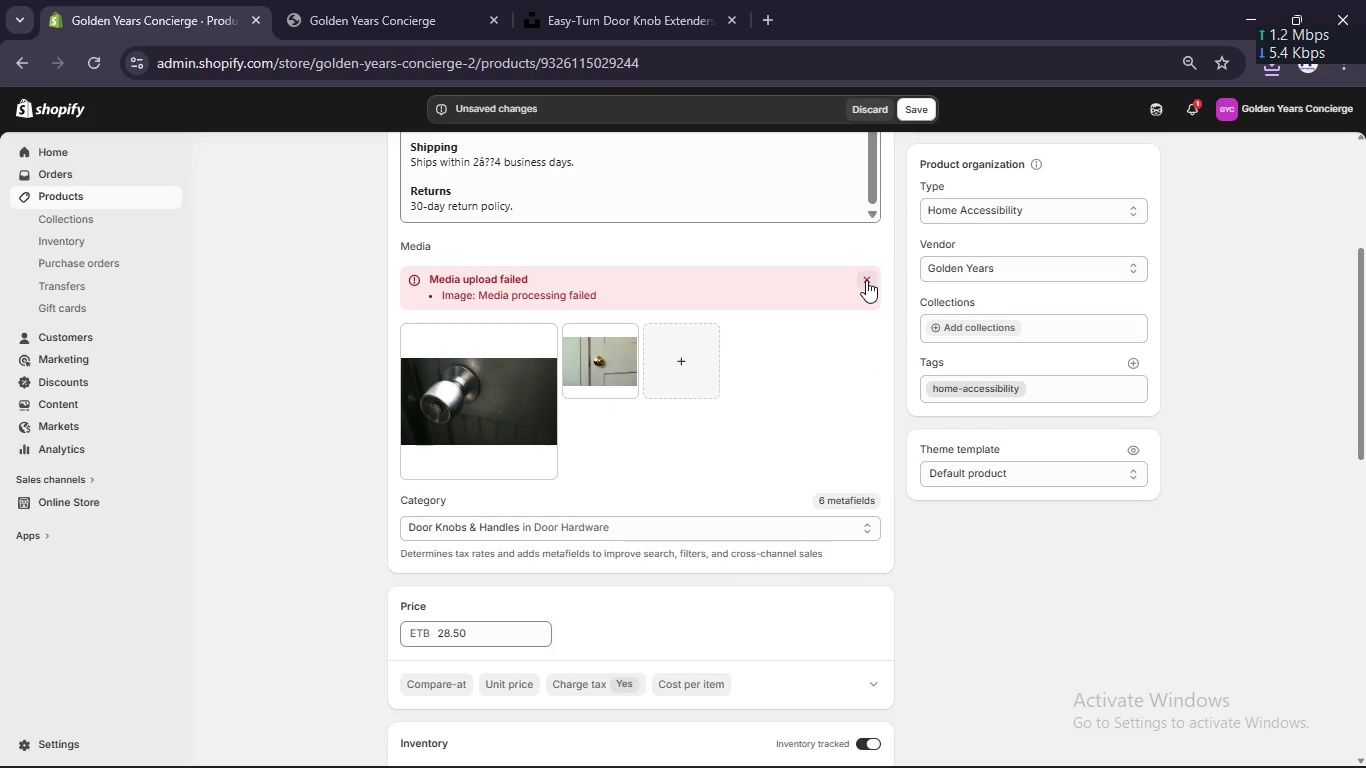 
double_click([866, 280])
 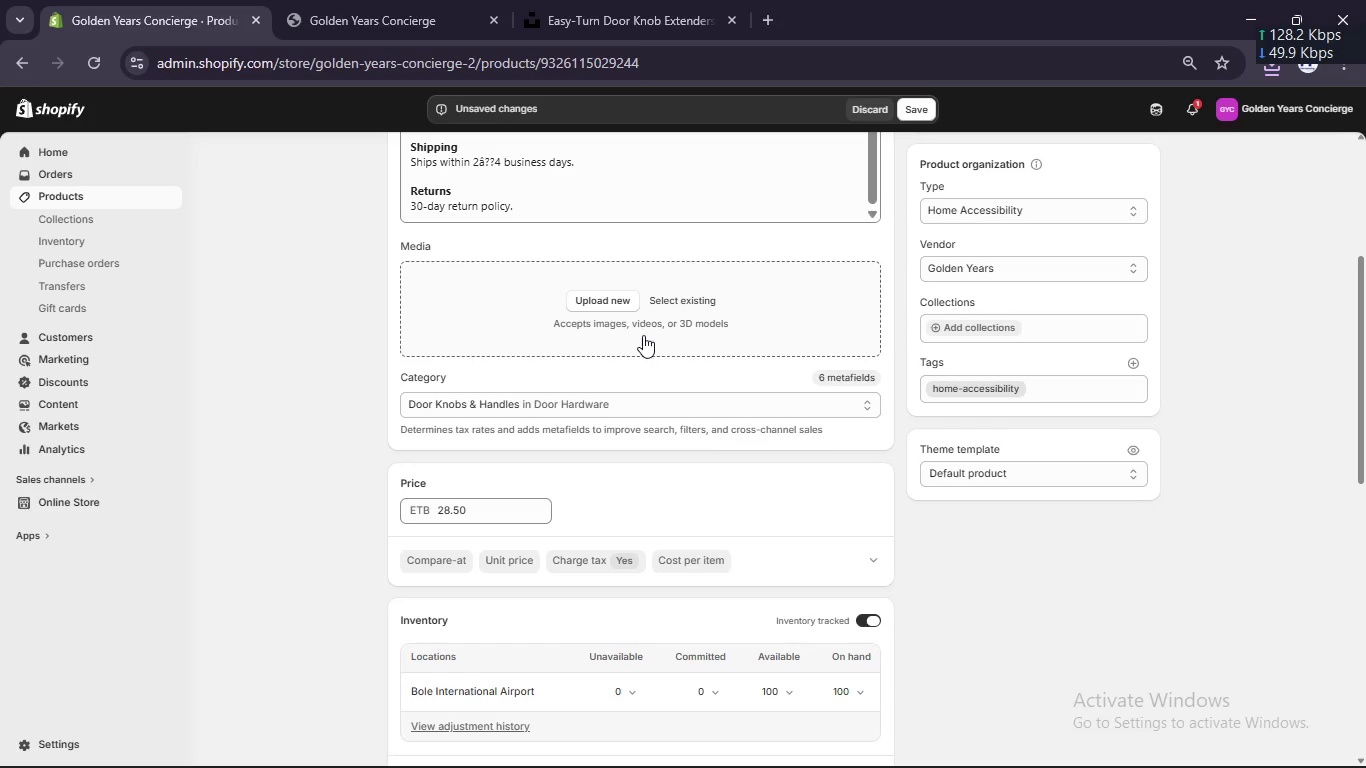 
left_click([616, 302])
 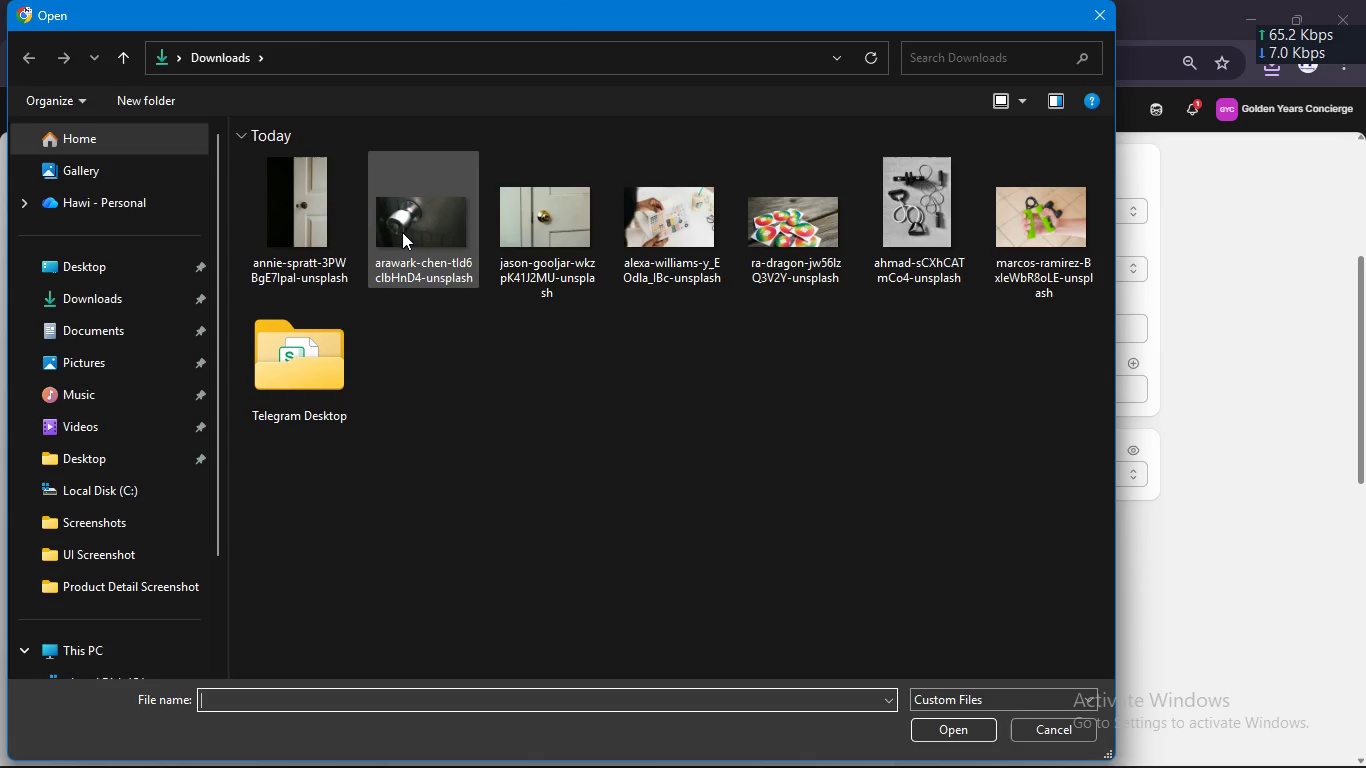 
hold_key(key=ControlLeft, duration=0.91)
left_click([402, 232])
 